 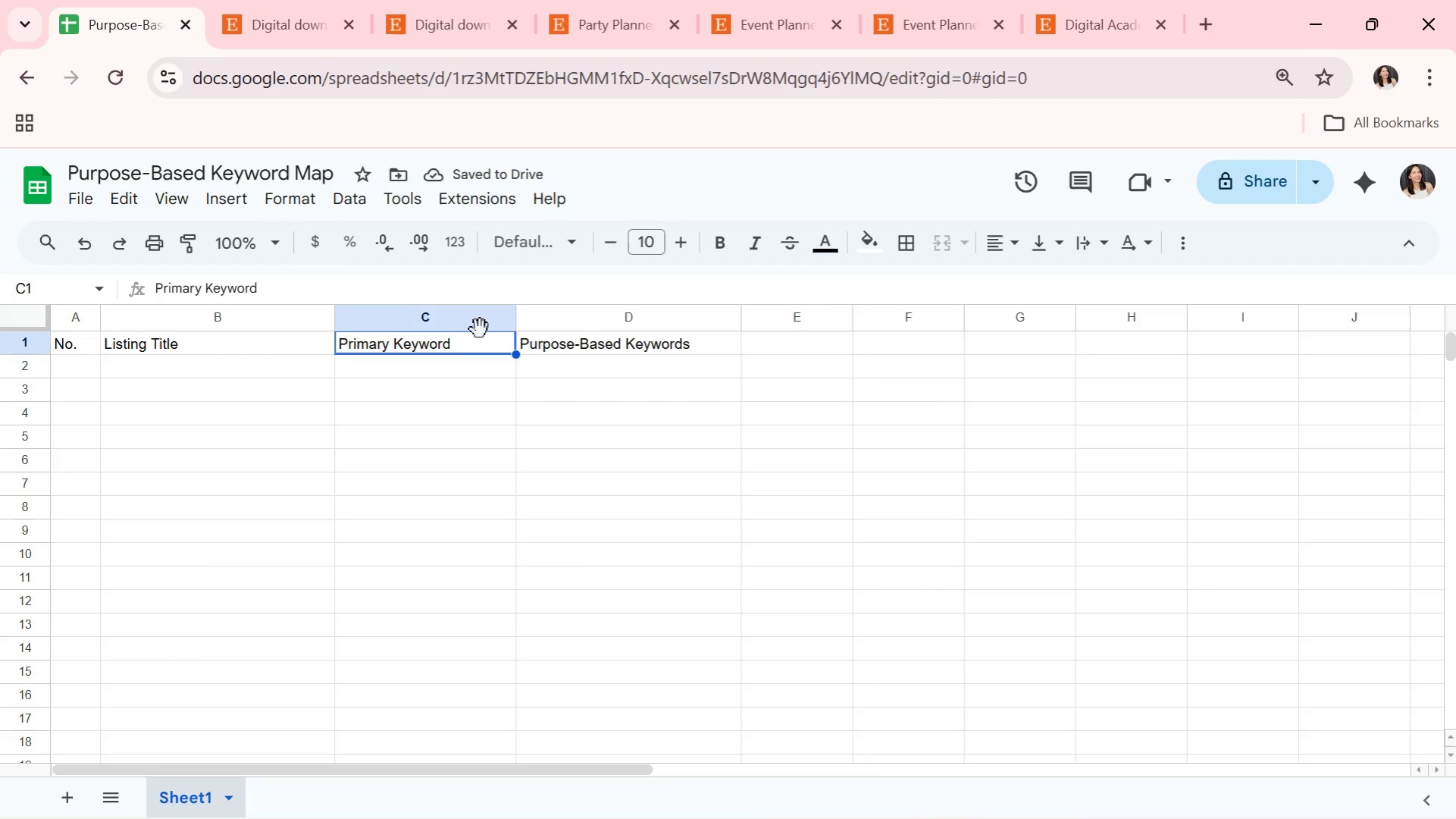 
left_click_drag(start_coordinate=[521, 315], to_coordinate=[545, 316])
 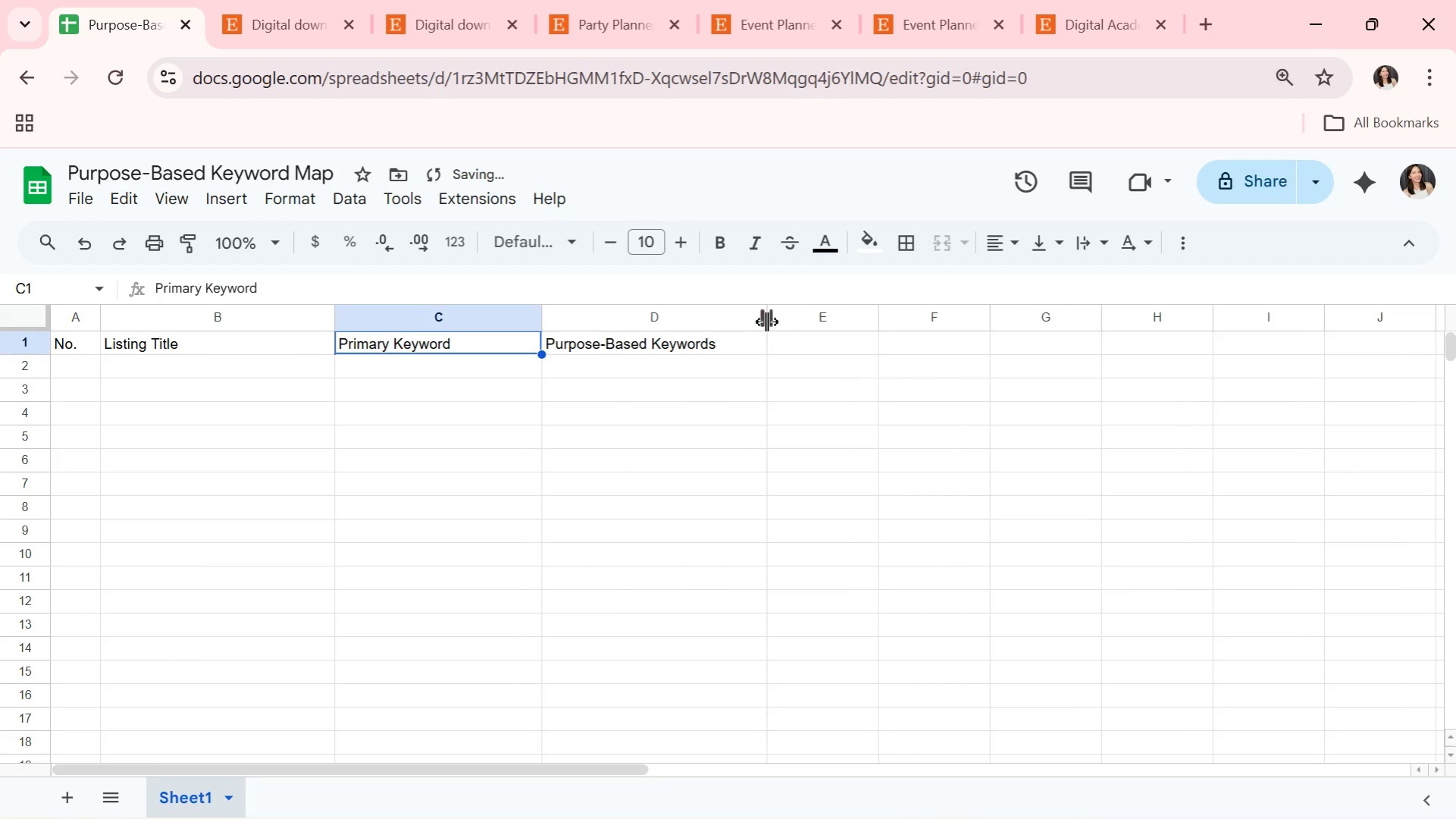 
left_click_drag(start_coordinate=[767, 322], to_coordinate=[782, 344])
 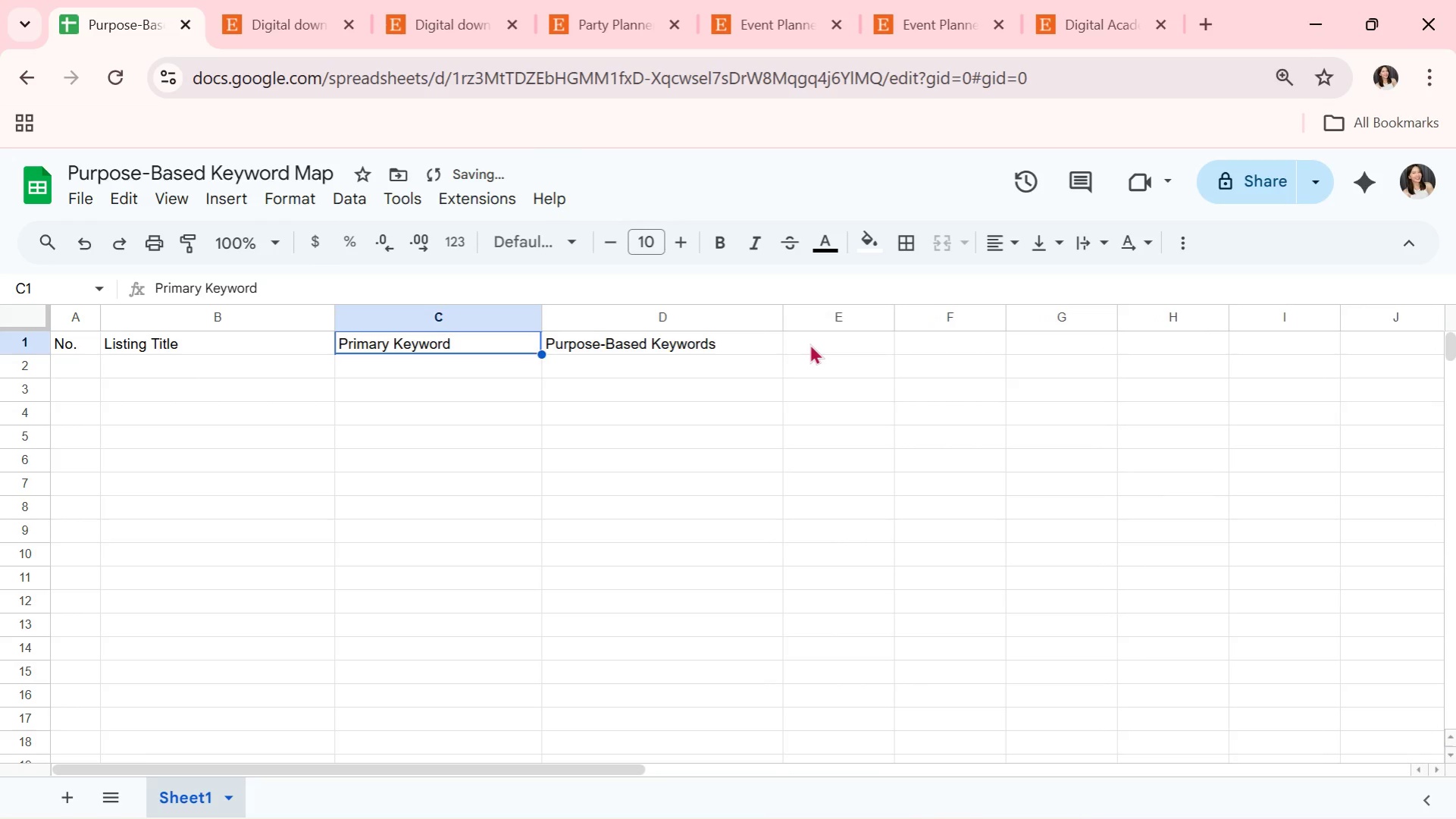 
left_click([809, 344])
 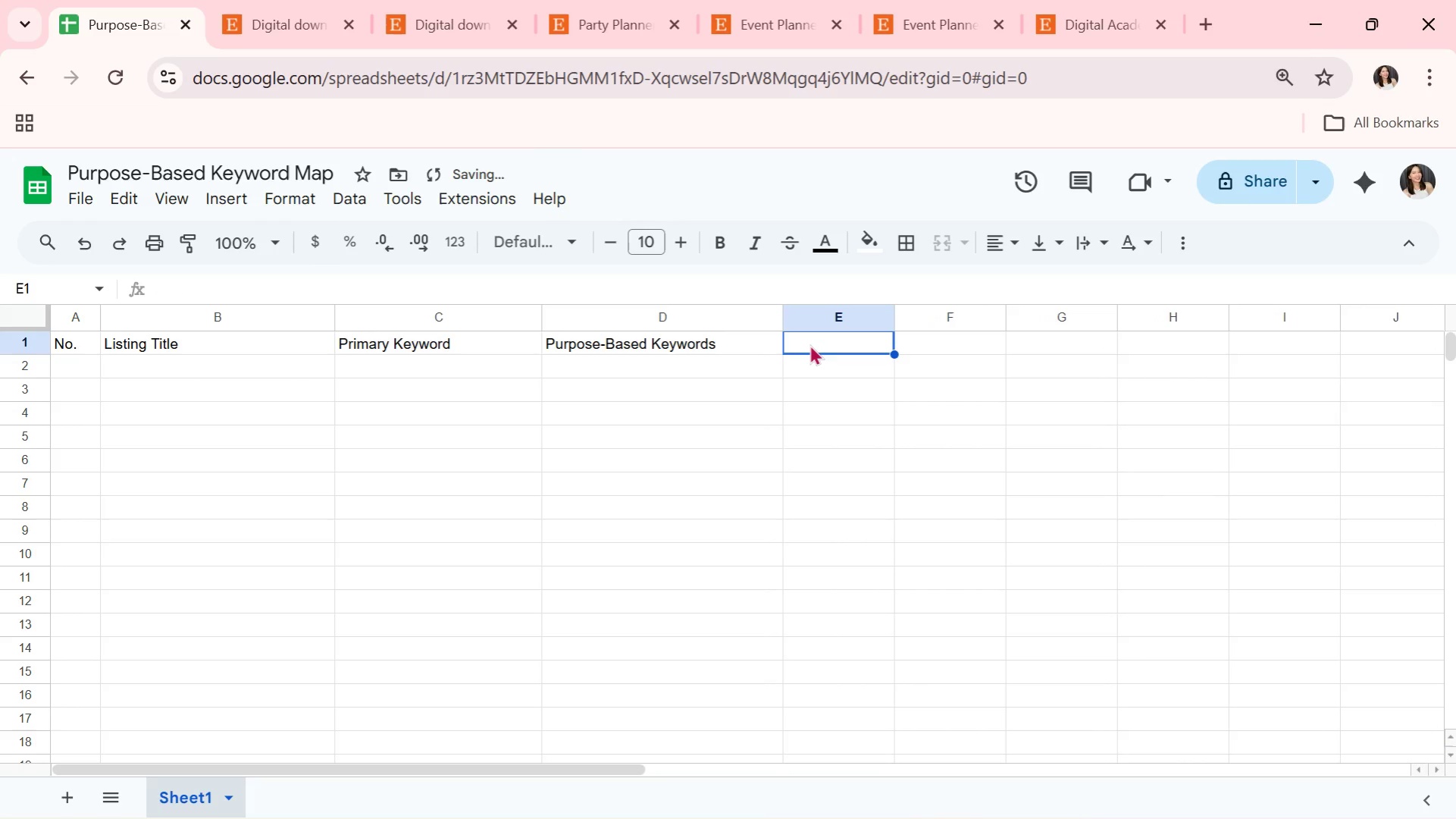 
type(Tag)
key(Backspace)
type(rget Audience)
 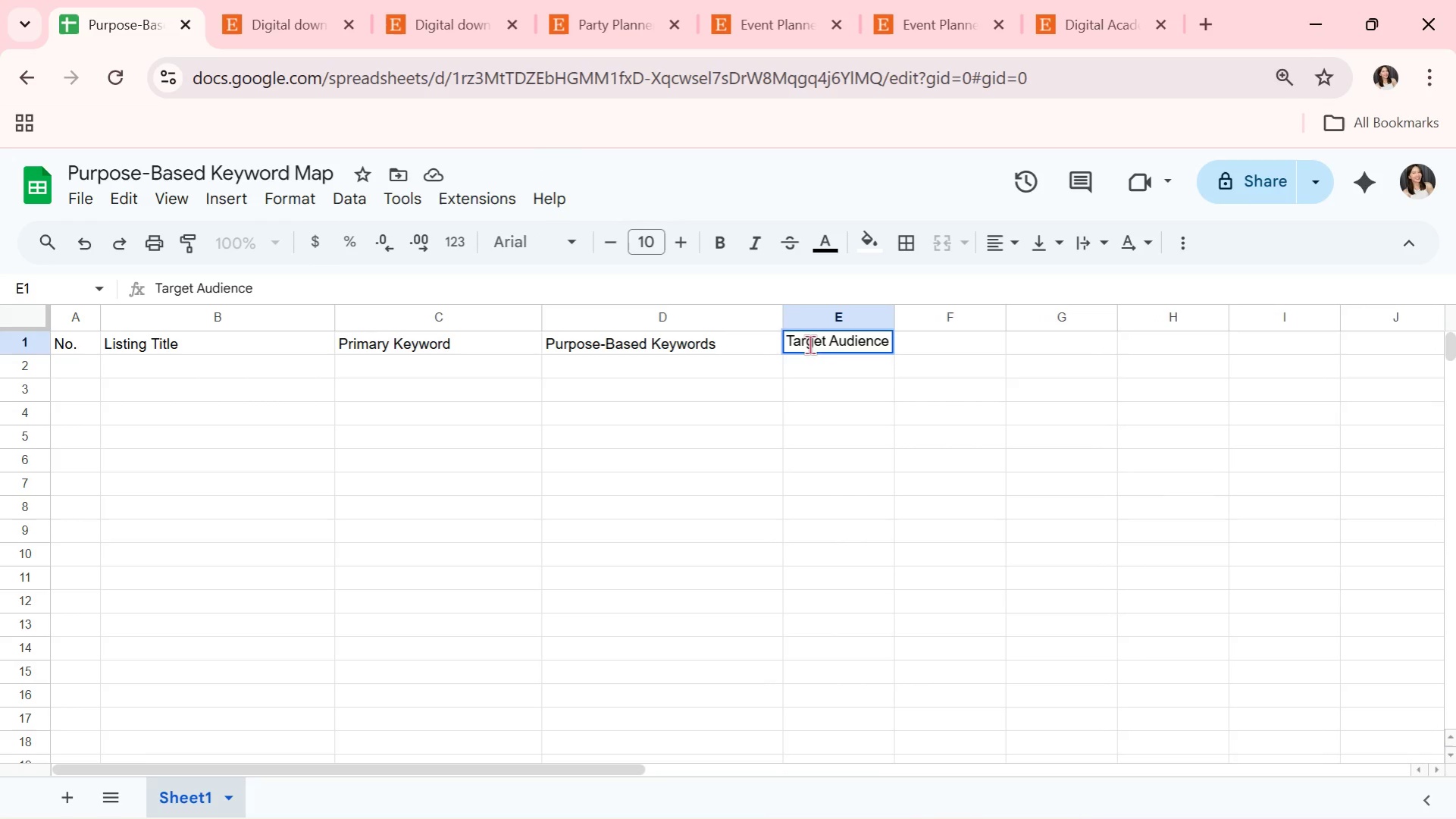 
key(ArrowRight)
 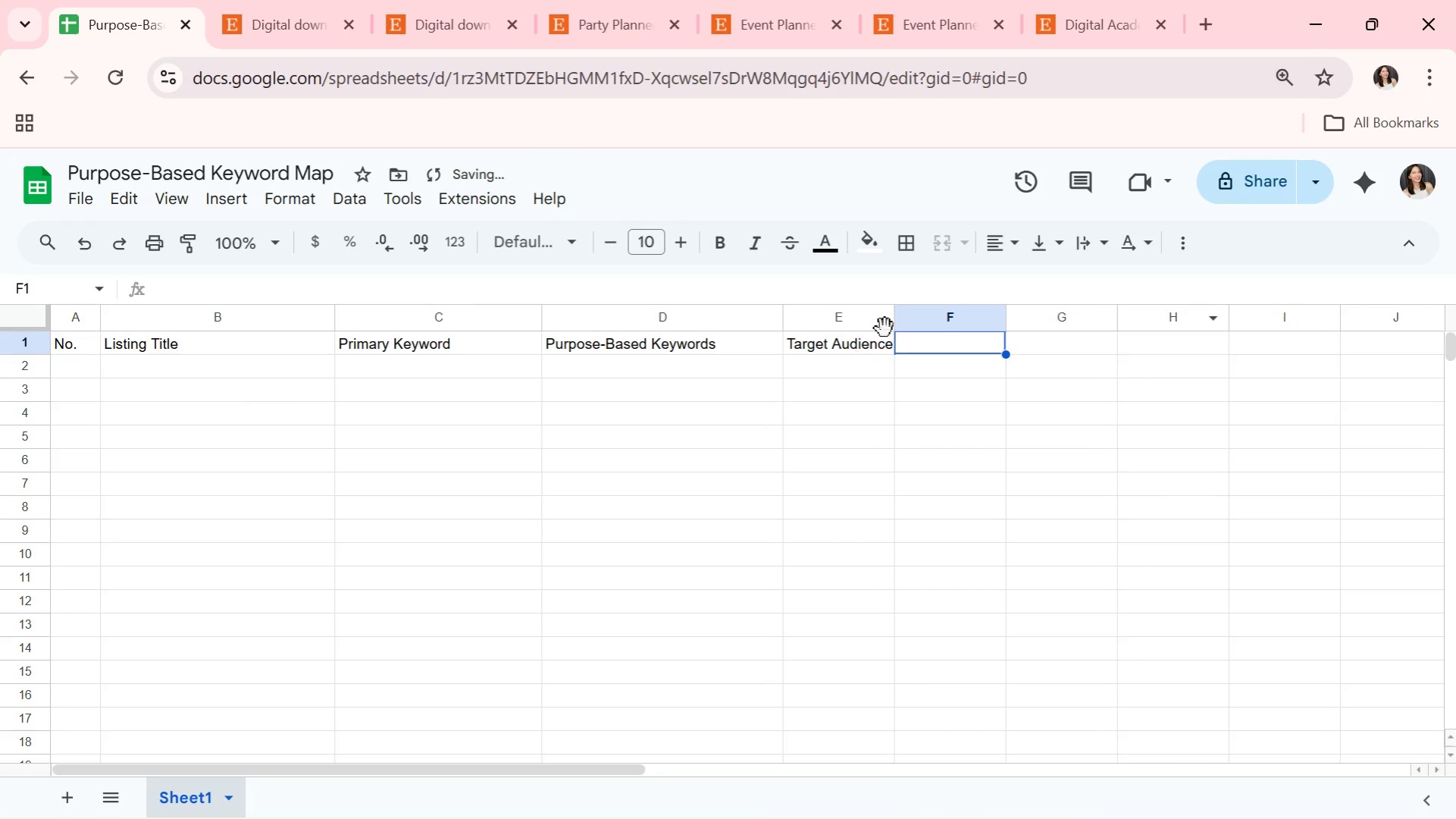 
left_click_drag(start_coordinate=[894, 315], to_coordinate=[1000, 328])
 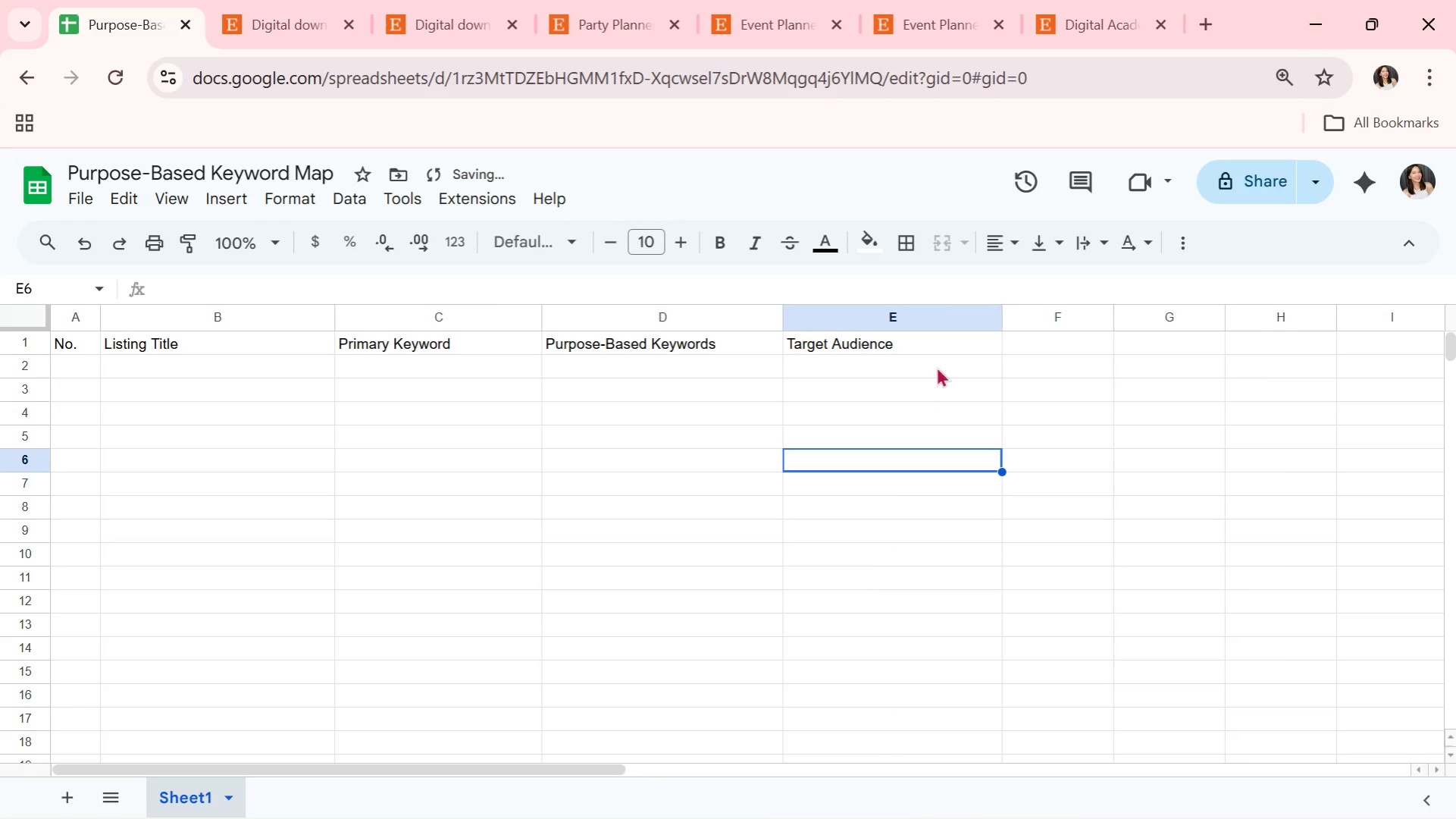 
double_click([954, 350])
 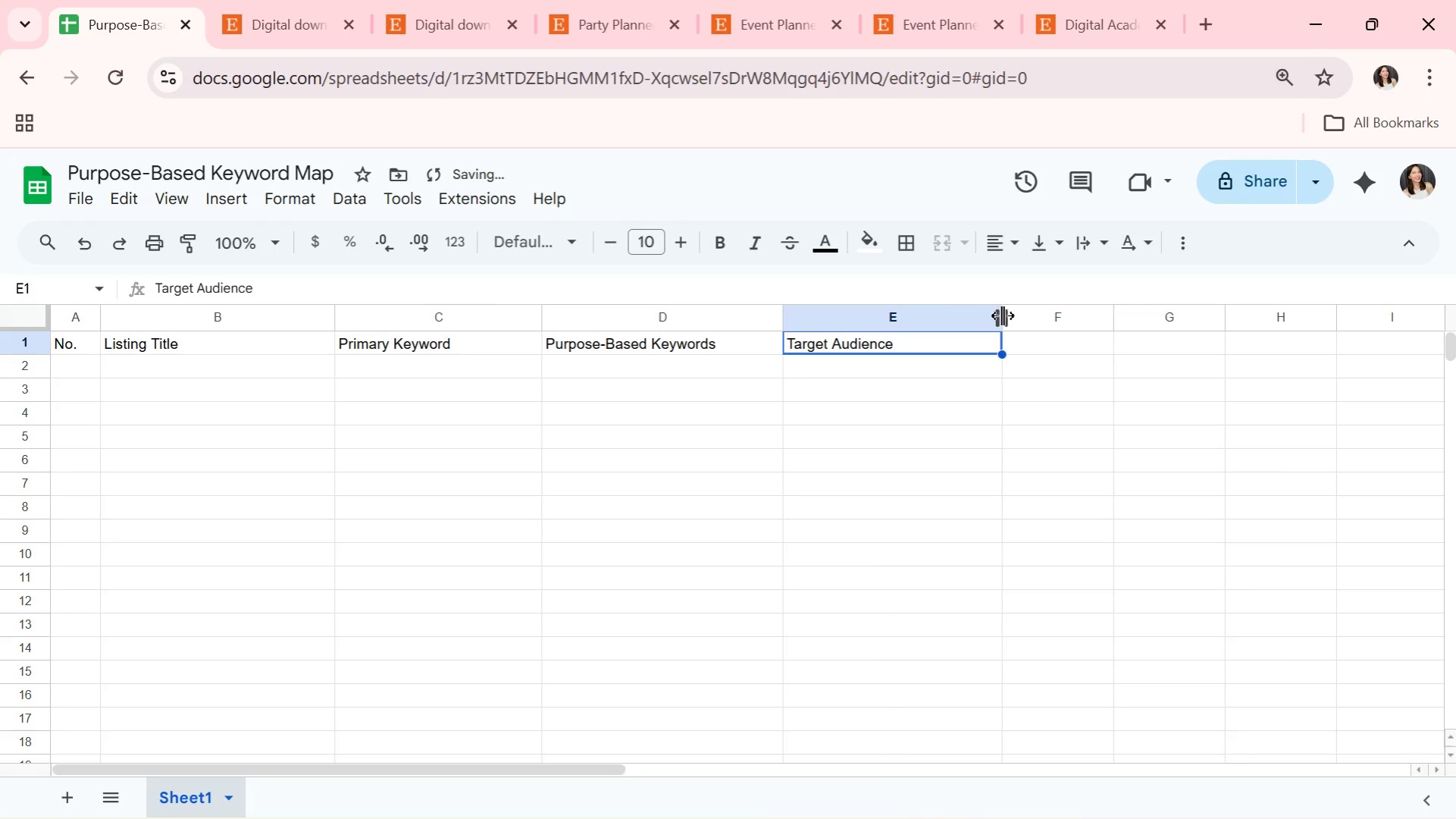 
left_click_drag(start_coordinate=[1000, 315], to_coordinate=[981, 326])
 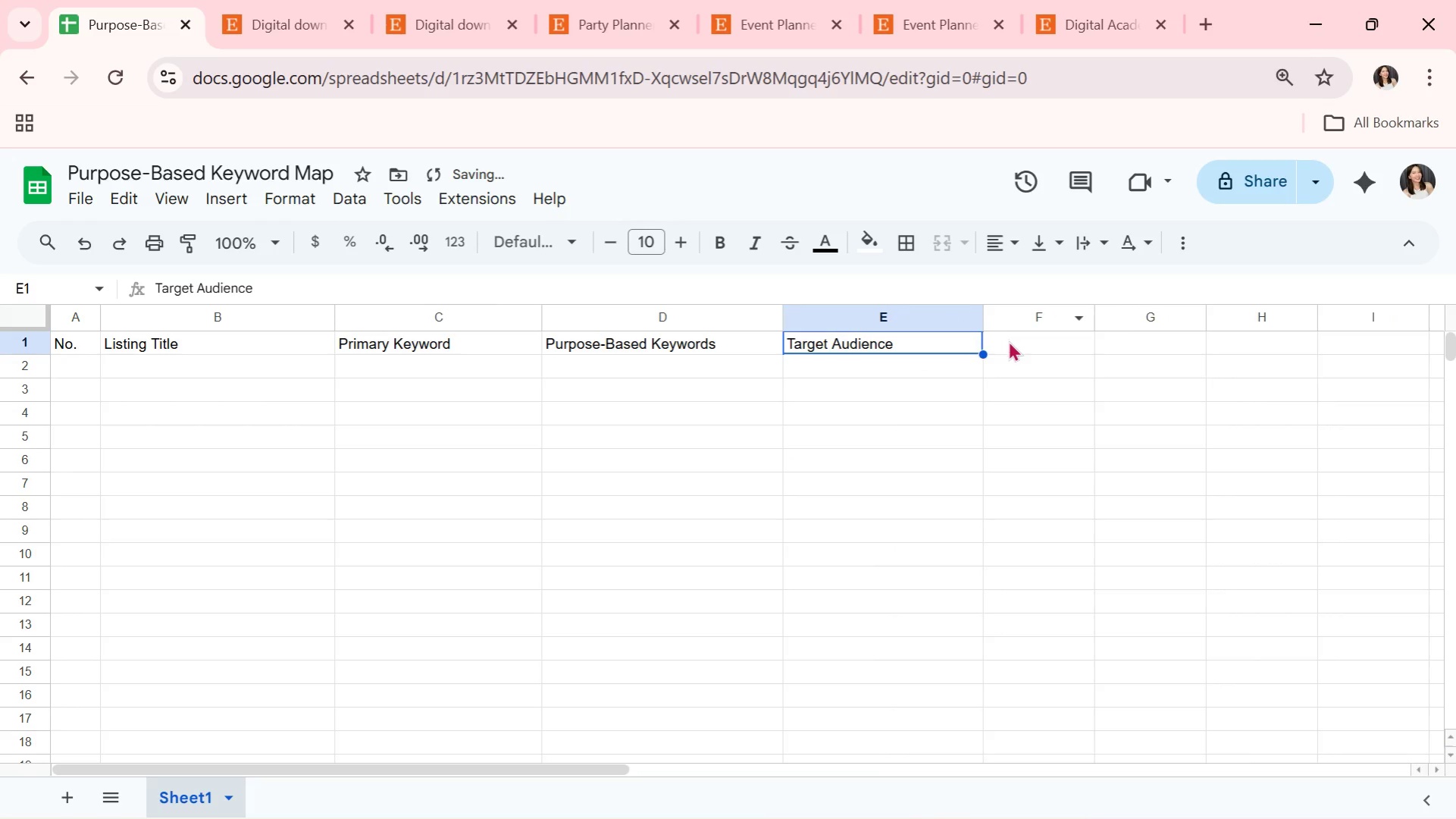 
left_click([1008, 340])
 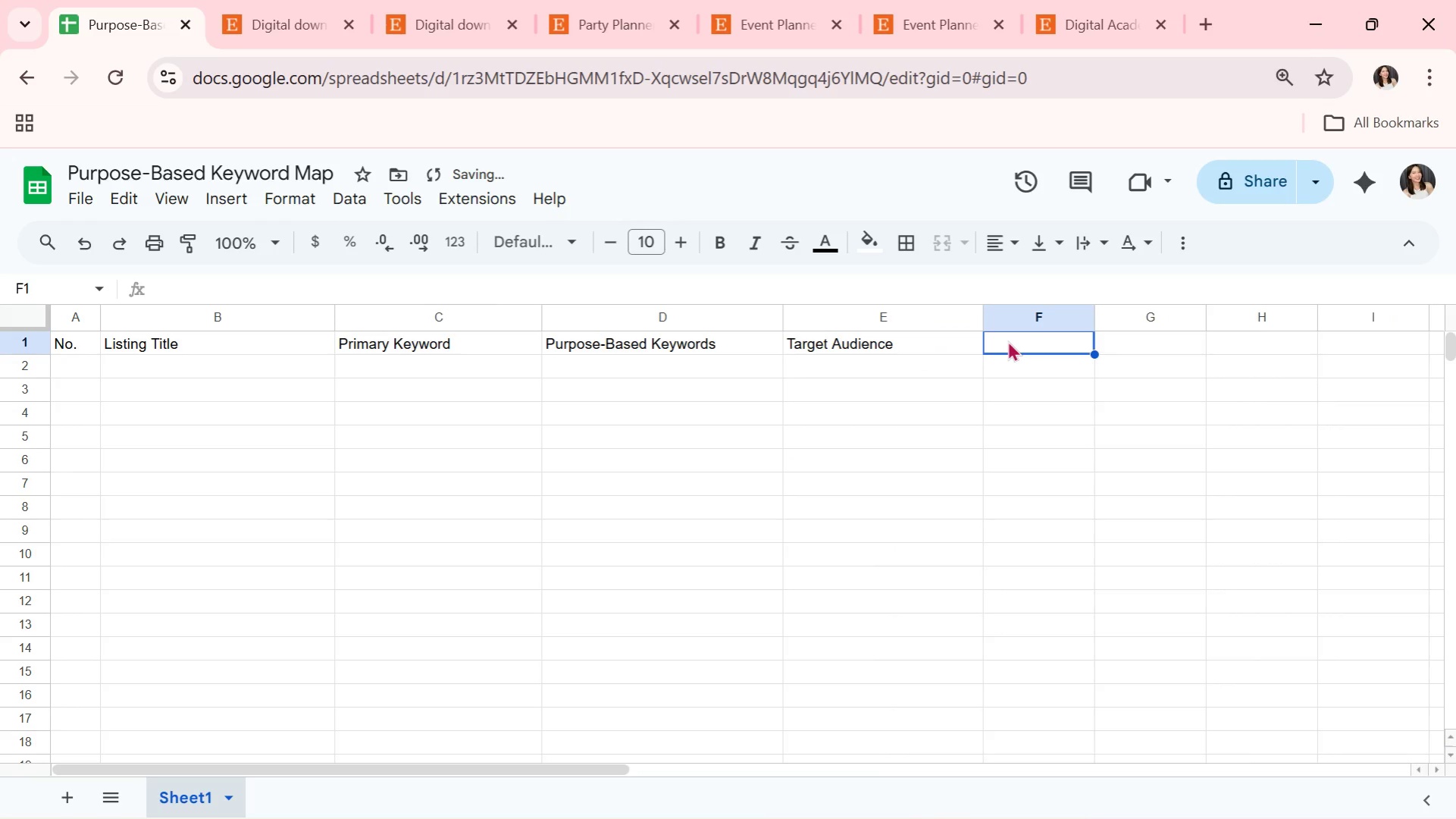 
type(Integration Status)
 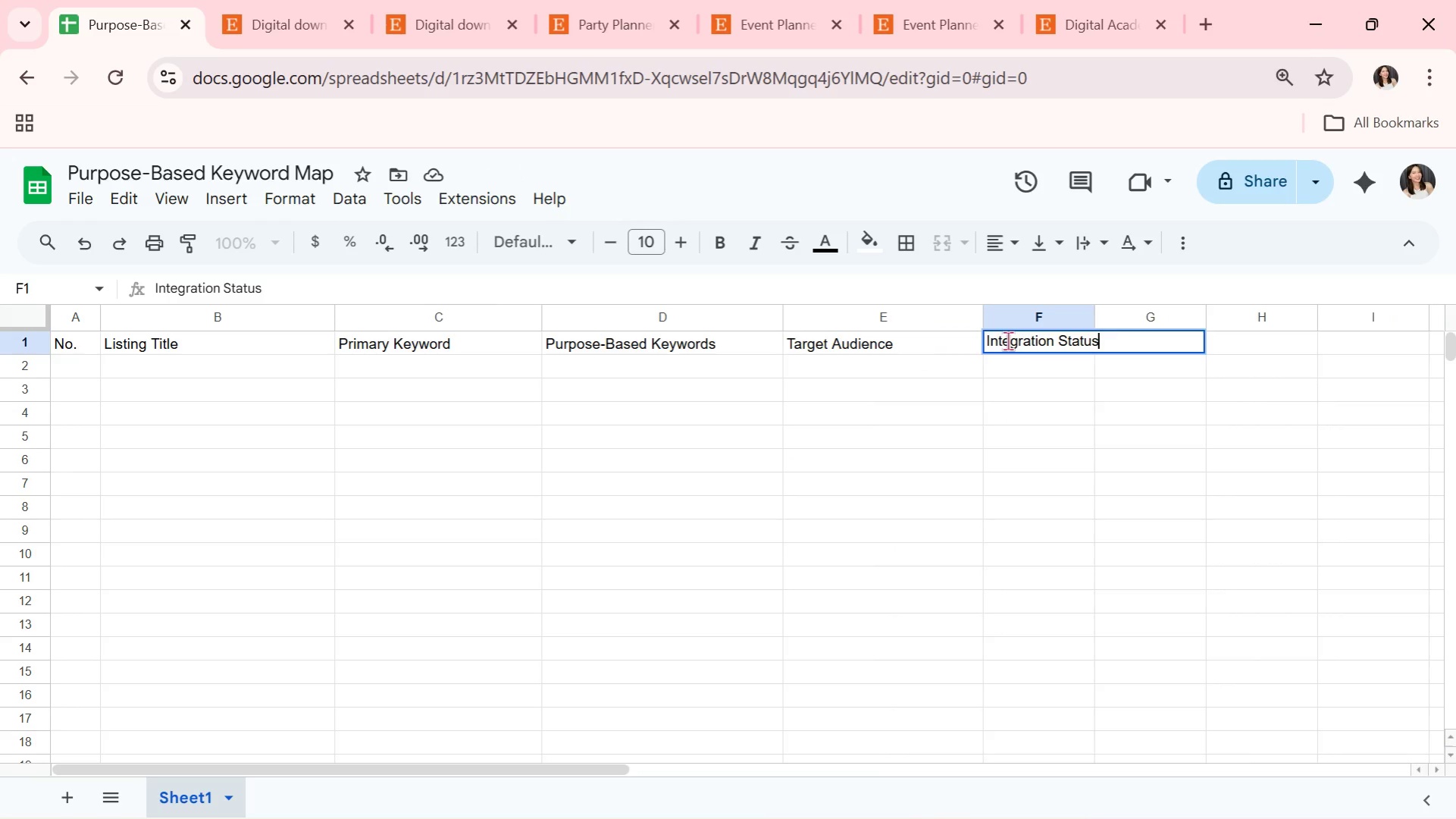 
key(Enter)
 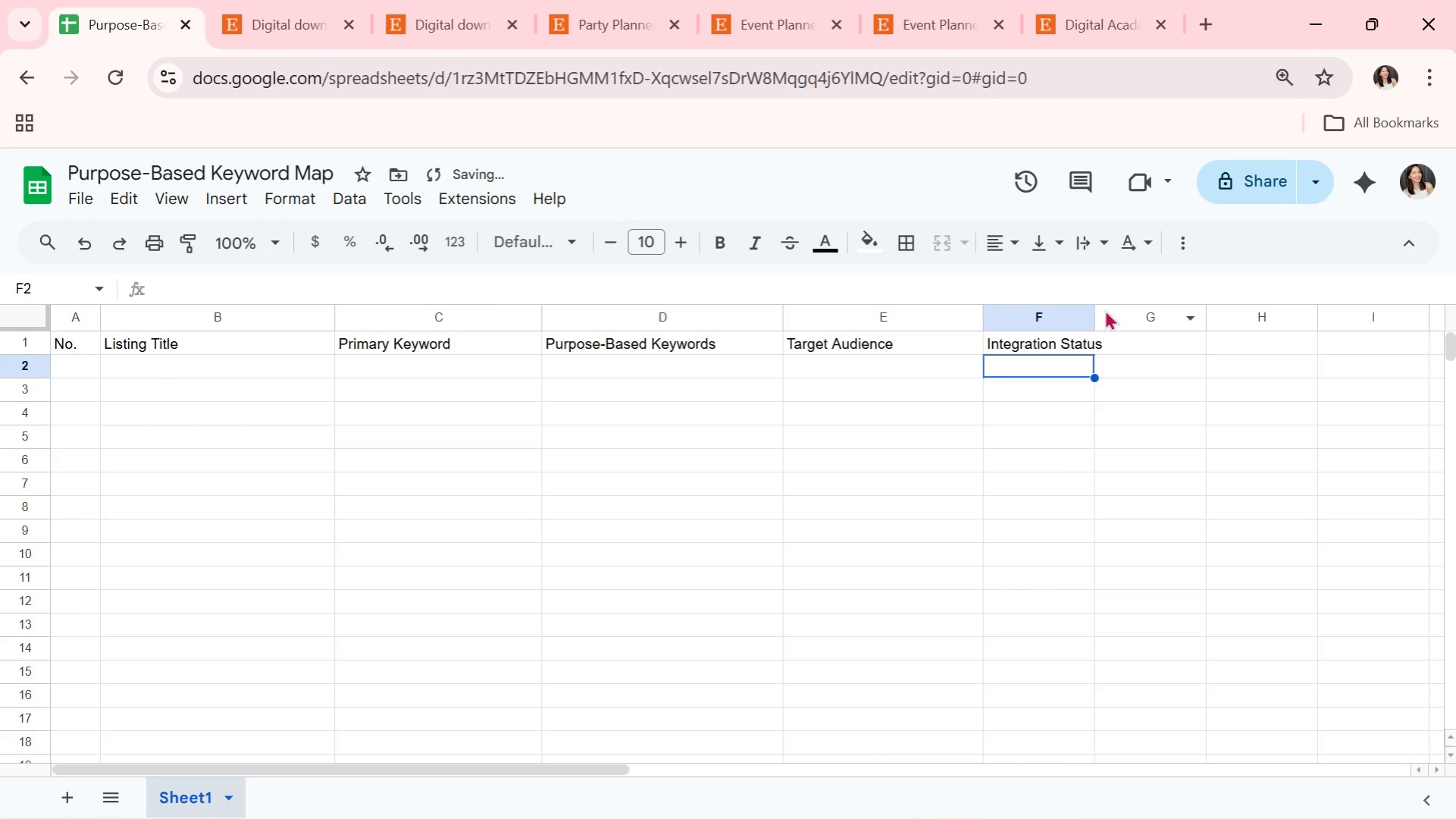 
left_click_drag(start_coordinate=[1094, 313], to_coordinate=[1186, 322])
 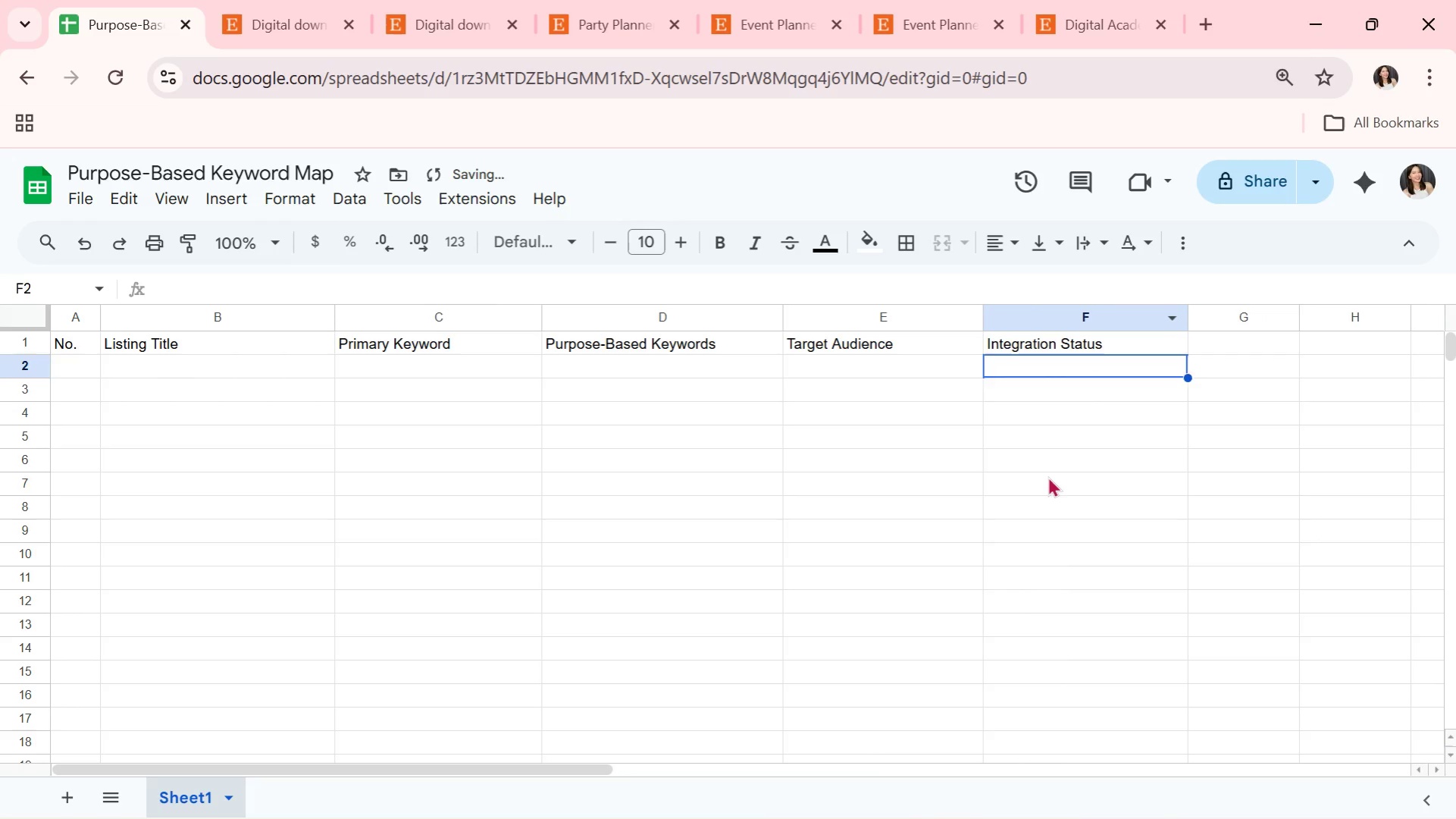 
left_click_drag(start_coordinate=[1047, 476], to_coordinate=[1047, 472])
 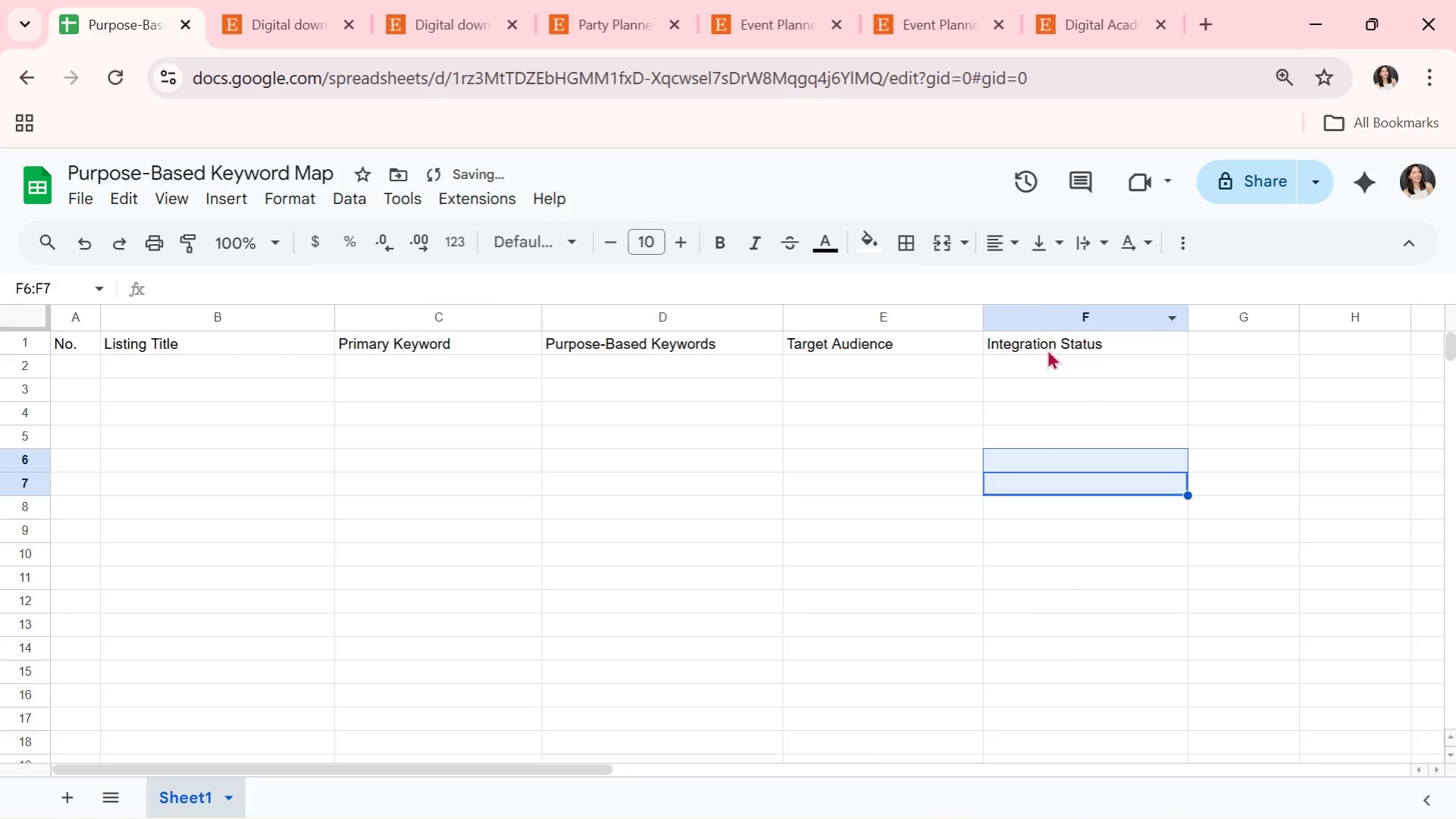 
double_click([1047, 349])
 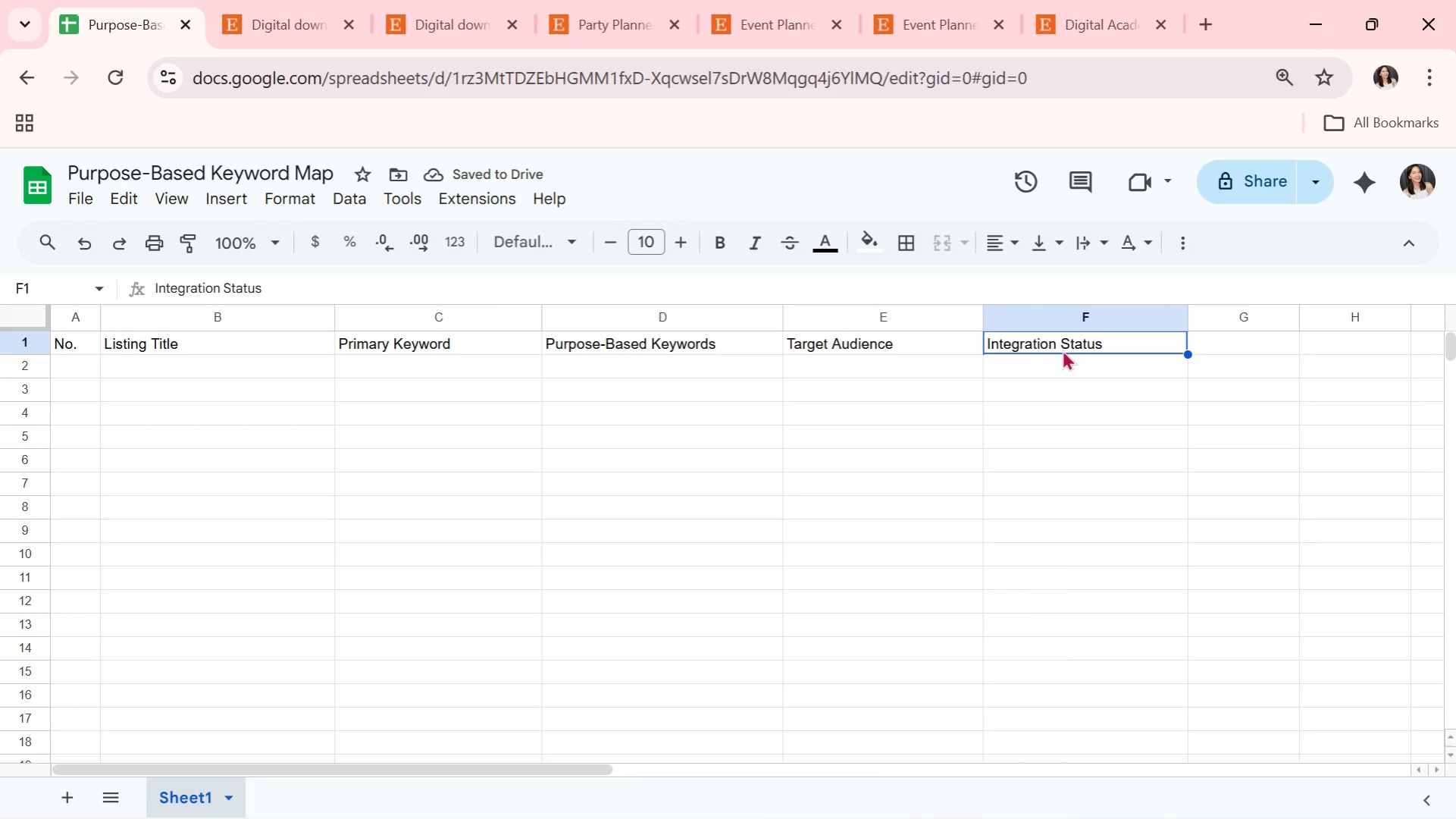 
wait(5.56)
 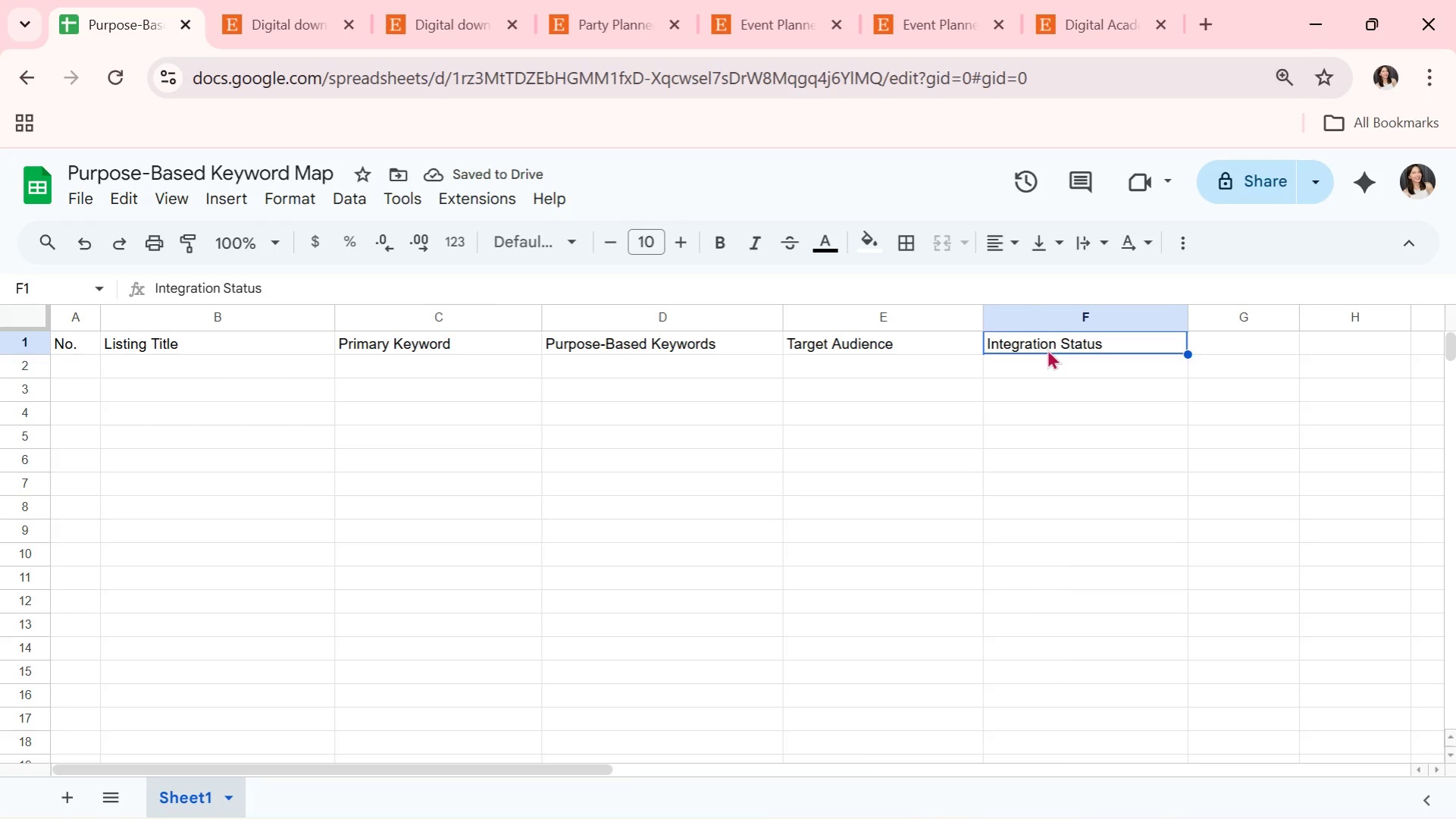 
type(Risk Level)
 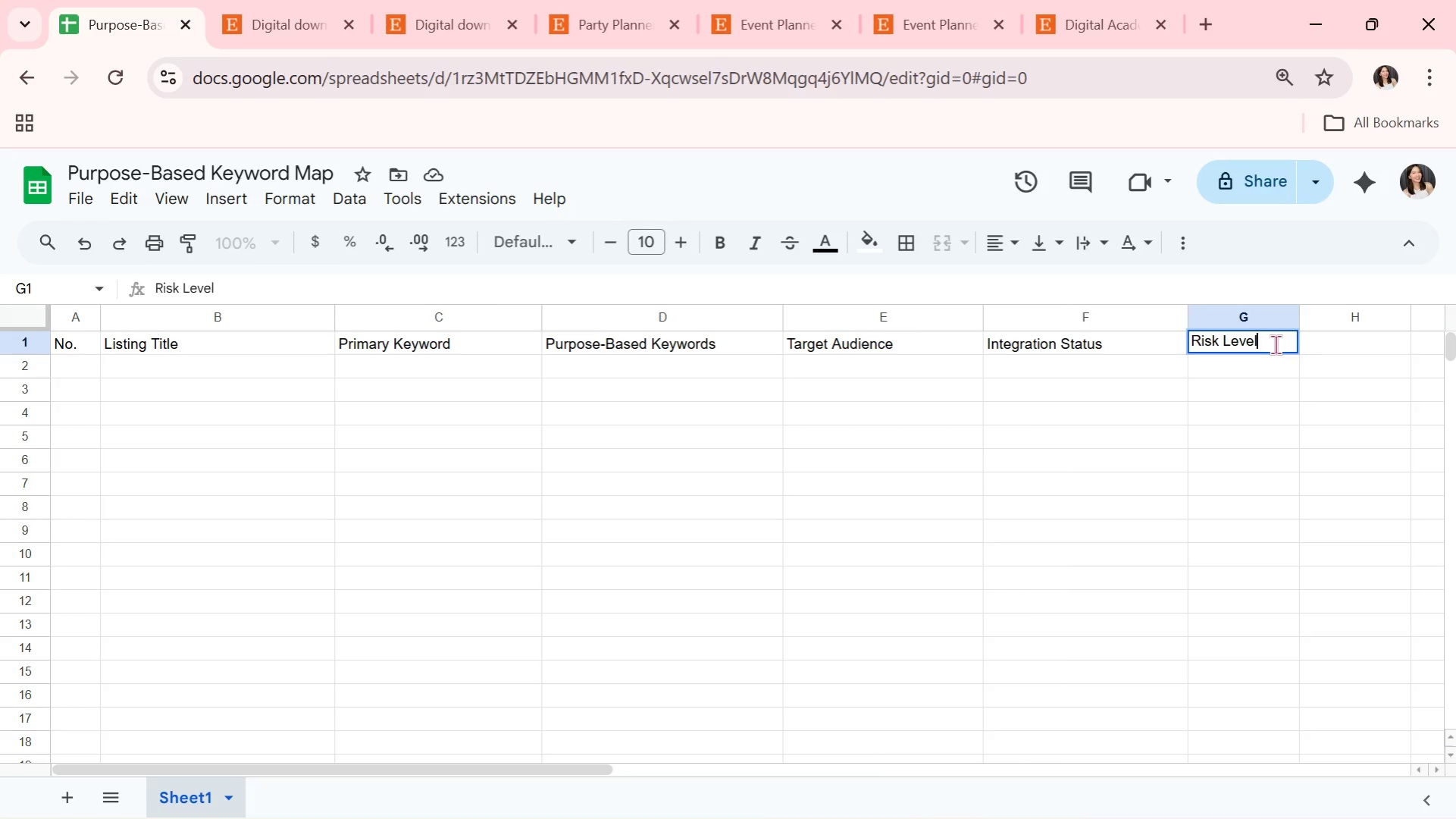 
key(Enter)
 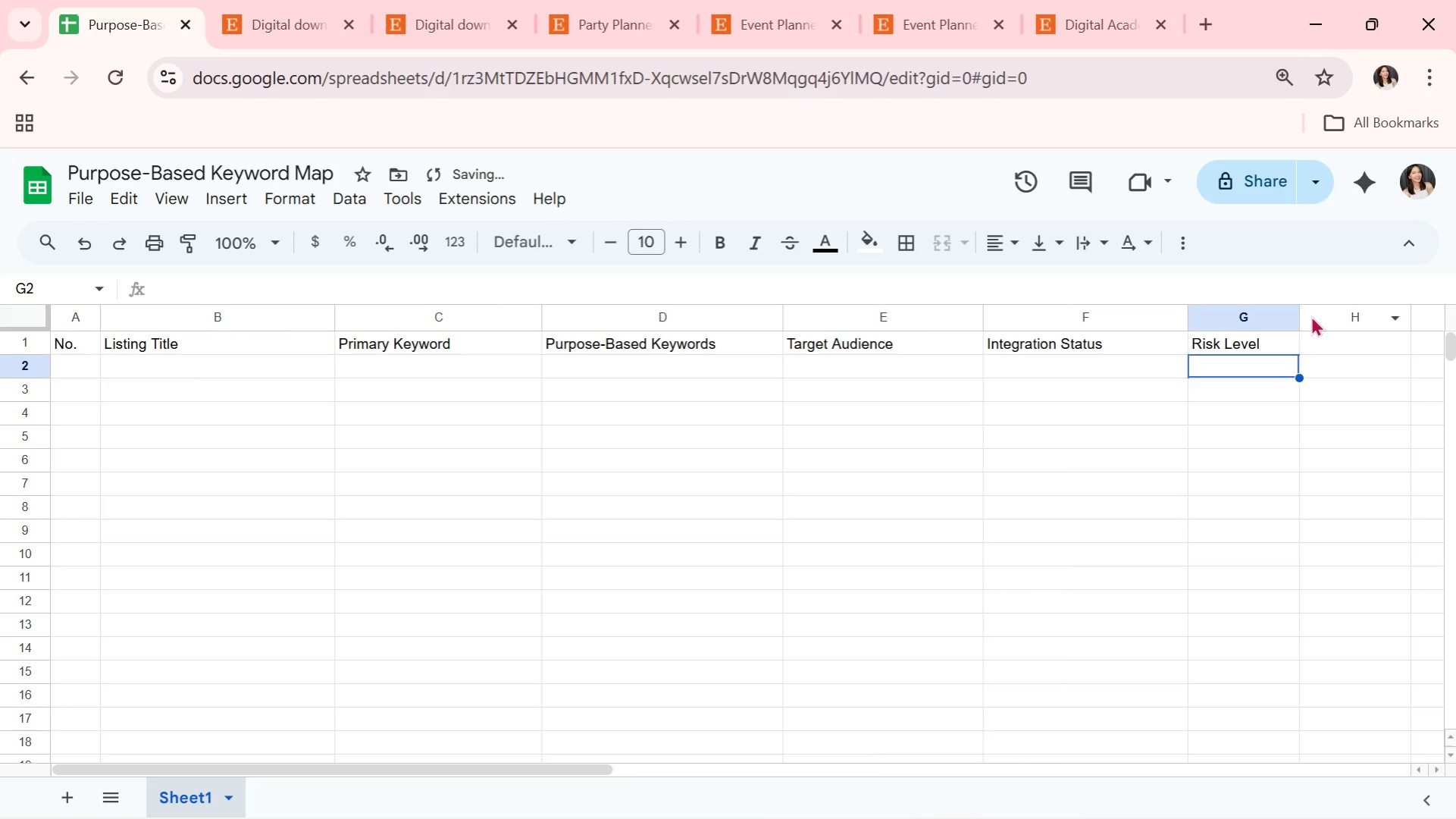 
left_click_drag(start_coordinate=[1298, 315], to_coordinate=[1309, 314])
 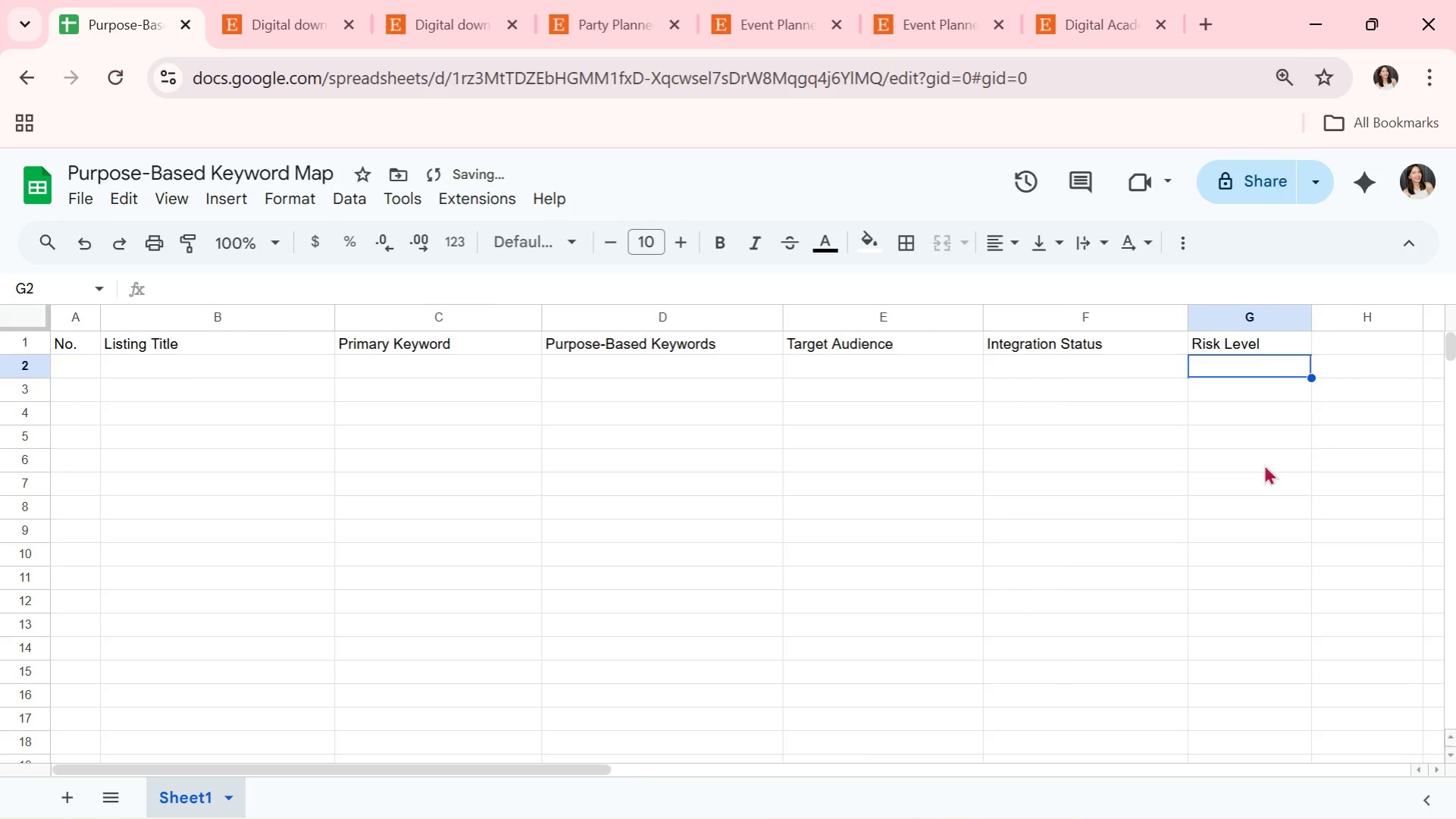 
left_click([1263, 464])
 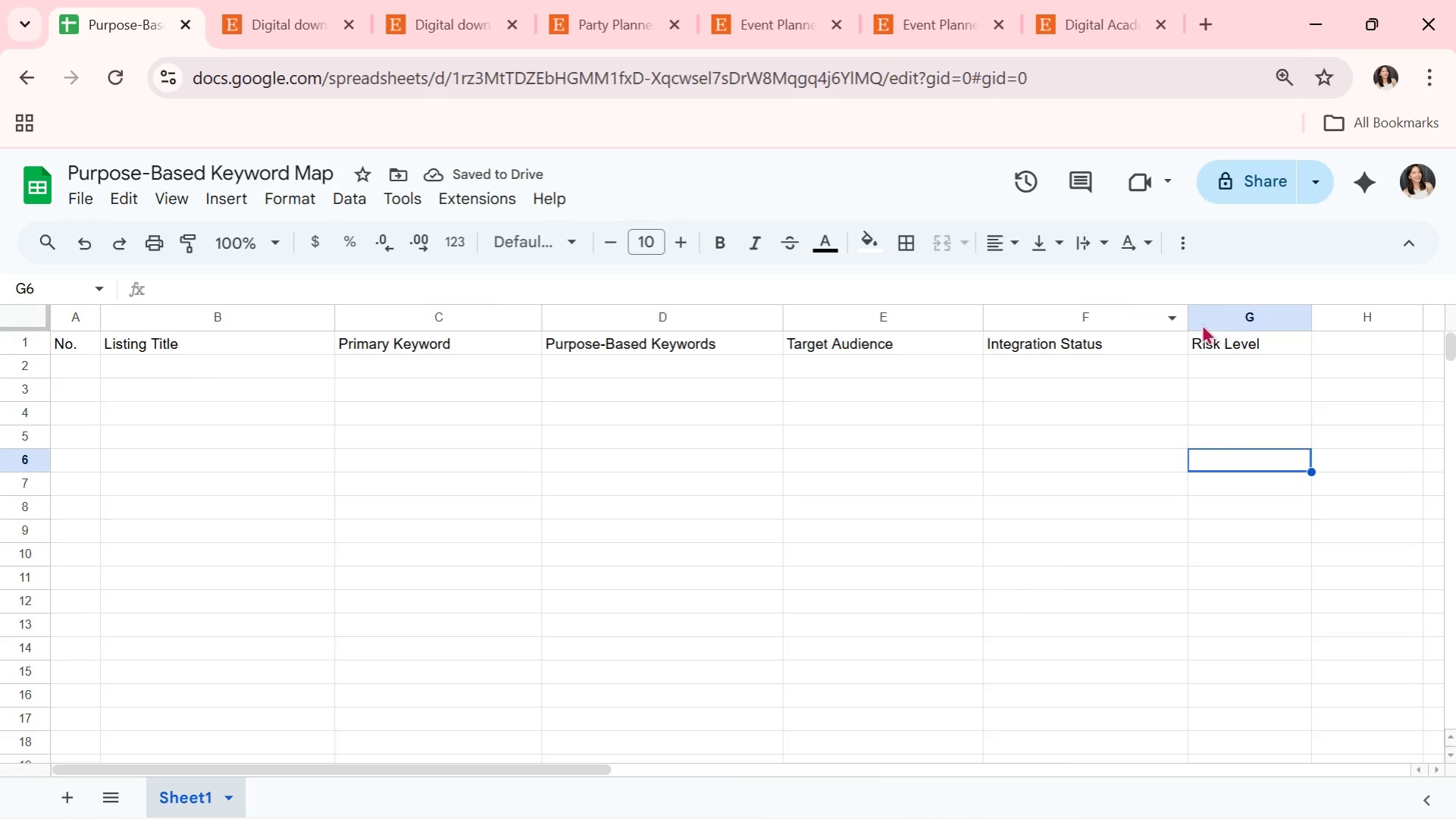 
left_click_drag(start_coordinate=[1190, 318], to_coordinate=[1134, 328])
 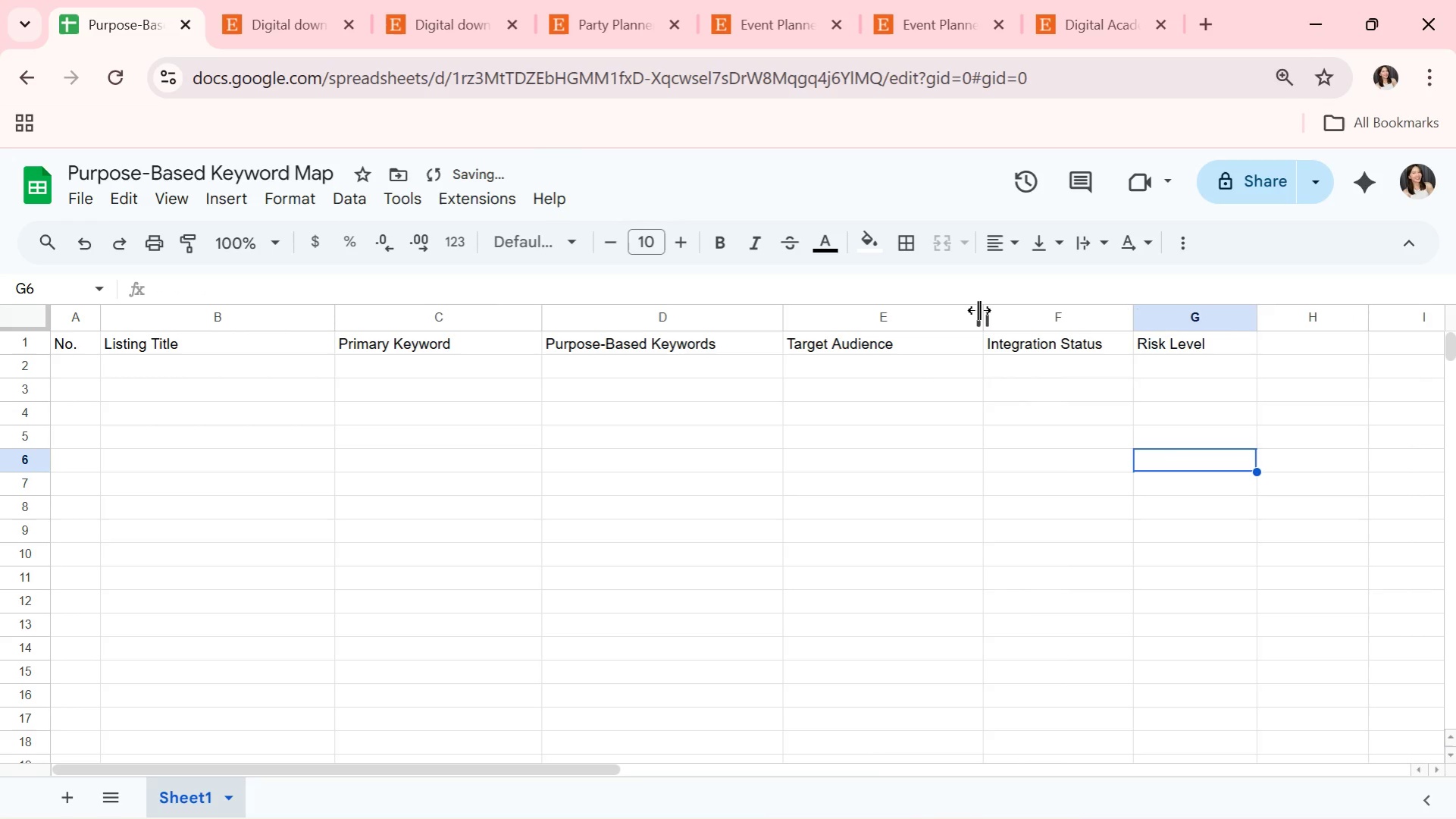 
left_click_drag(start_coordinate=[978, 310], to_coordinate=[993, 313])
 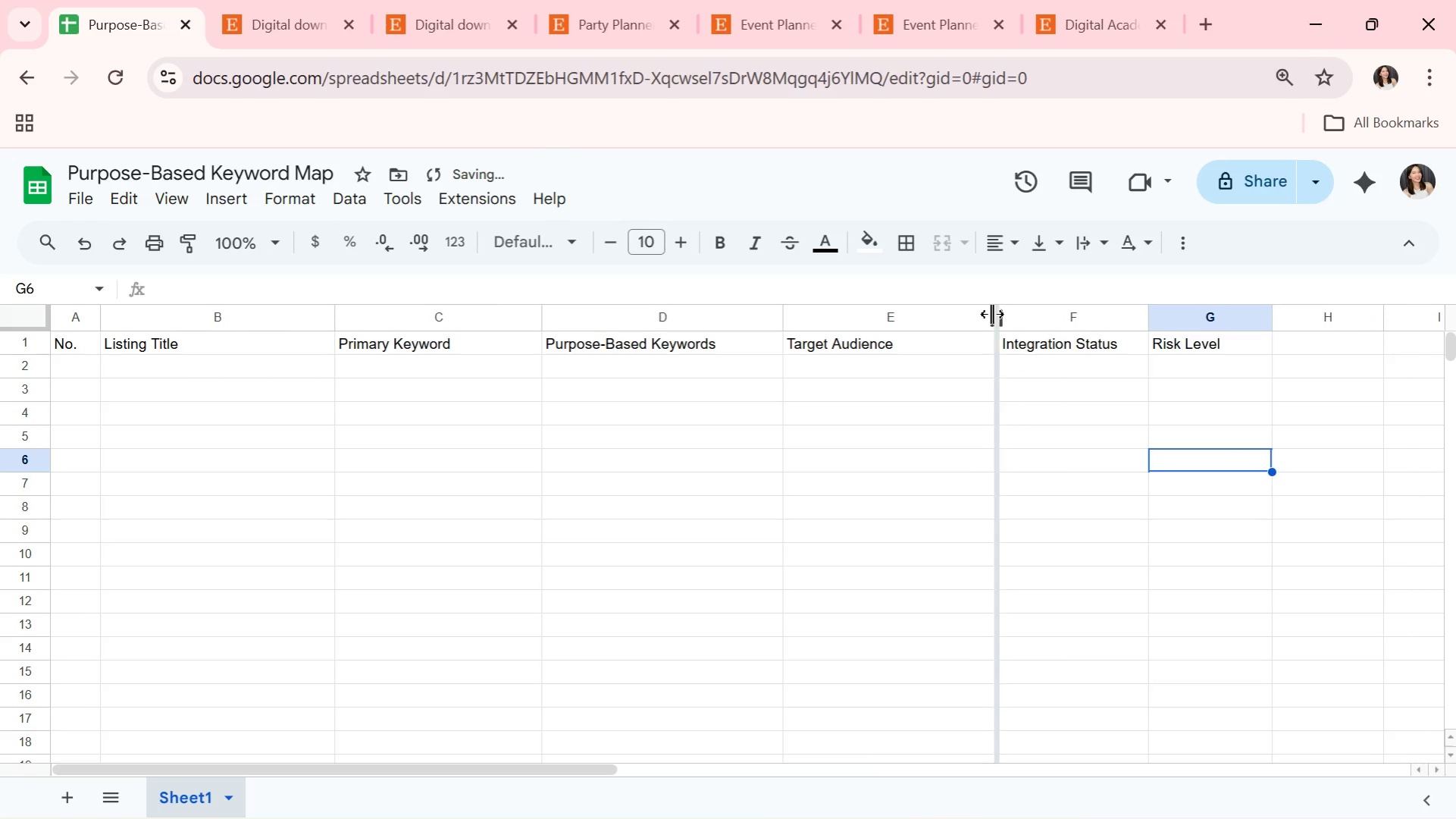 
left_click_drag(start_coordinate=[993, 314], to_coordinate=[979, 318])
 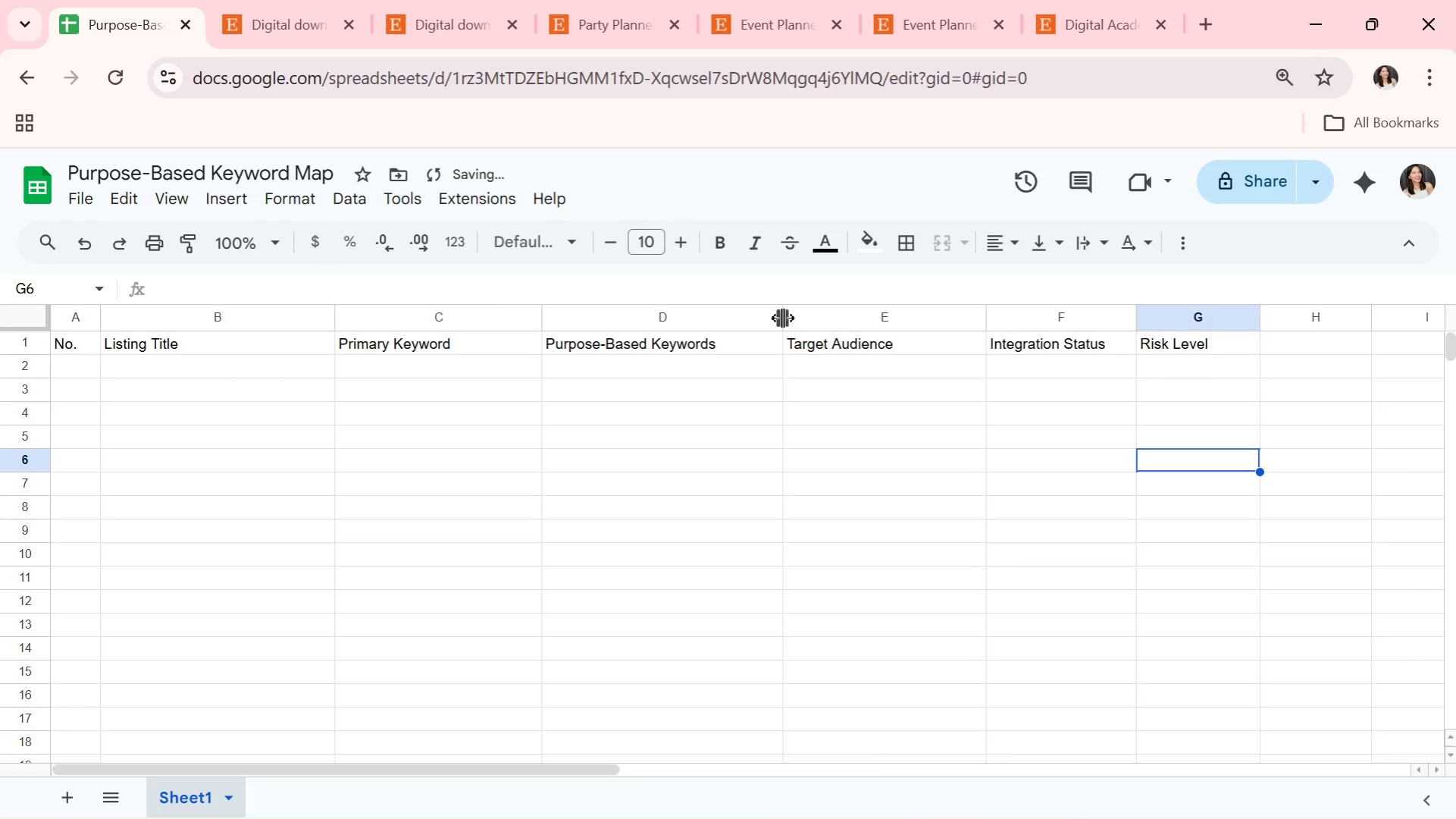 
left_click_drag(start_coordinate=[781, 318], to_coordinate=[819, 322])
 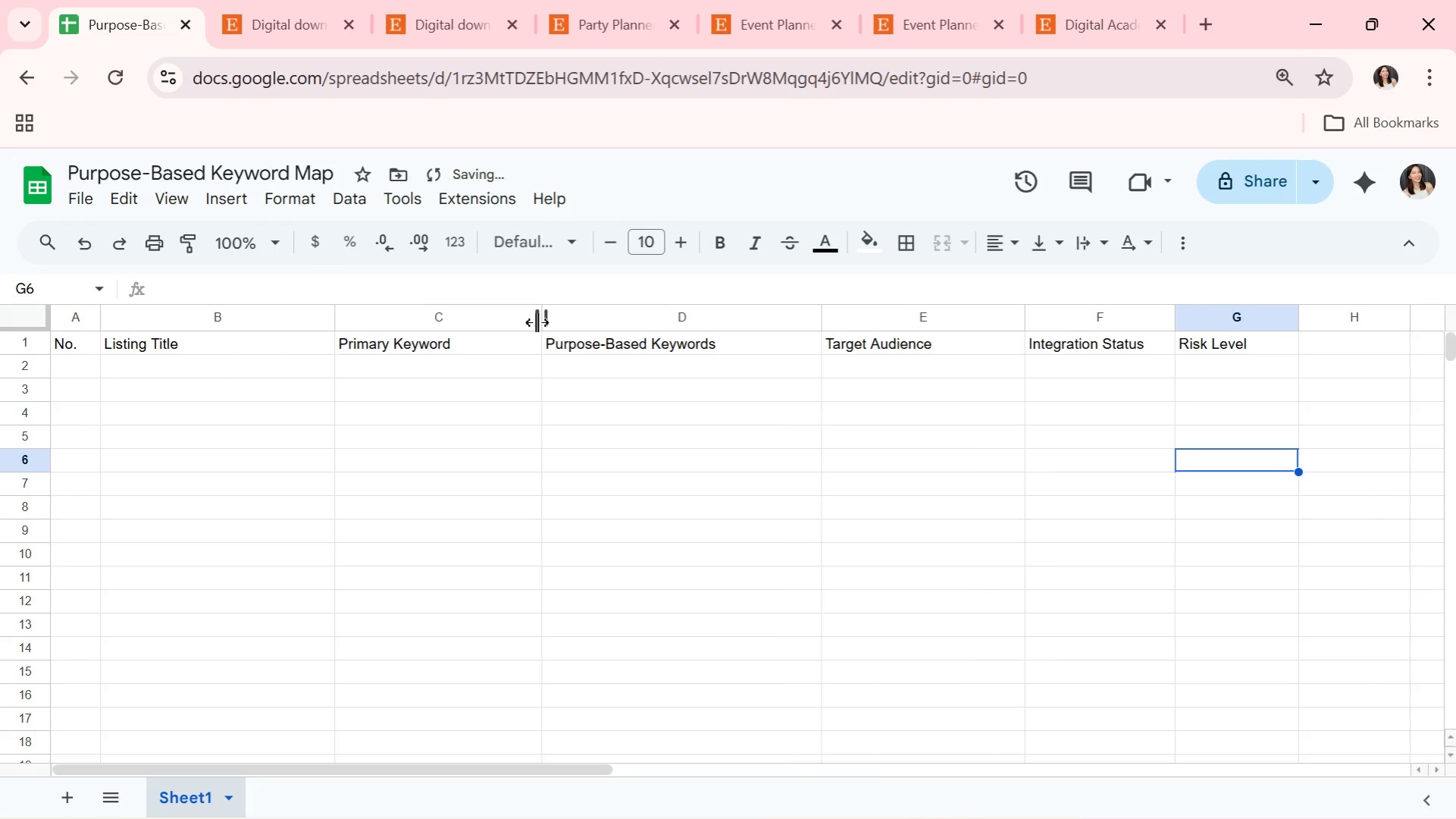 
left_click_drag(start_coordinate=[535, 322], to_coordinate=[543, 321])
 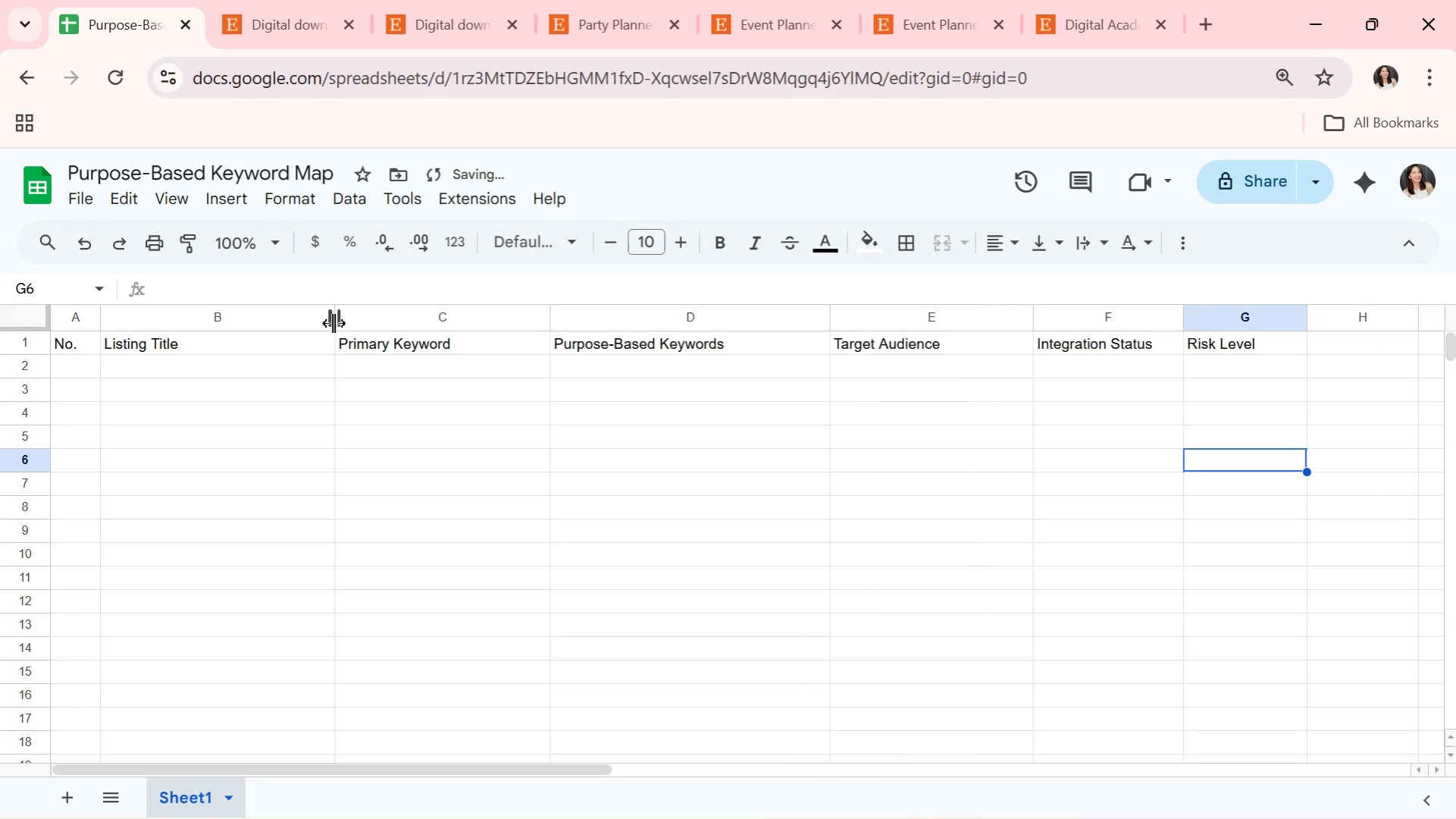 
left_click_drag(start_coordinate=[332, 322], to_coordinate=[367, 328])
 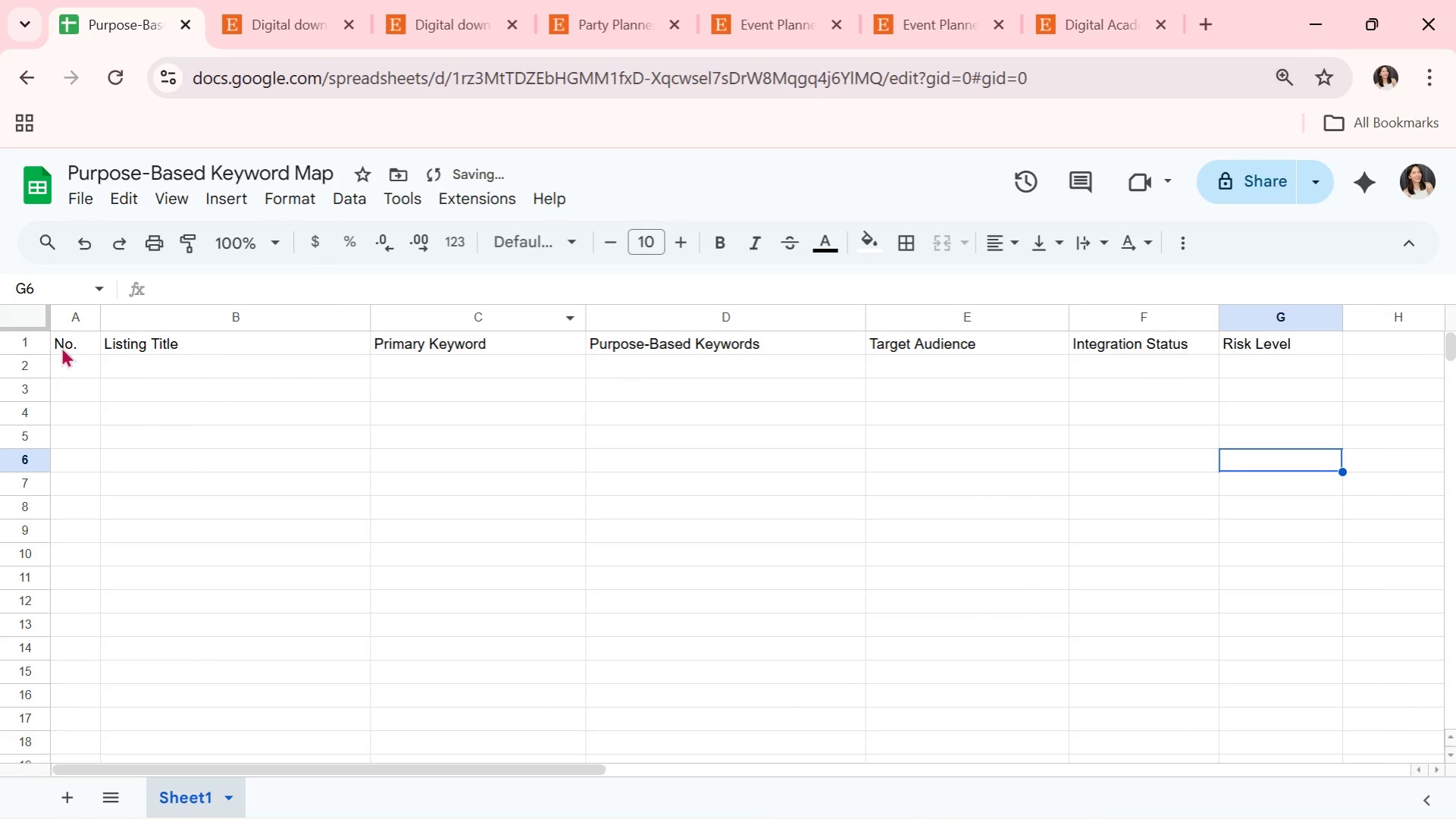 
left_click([17, 341])
 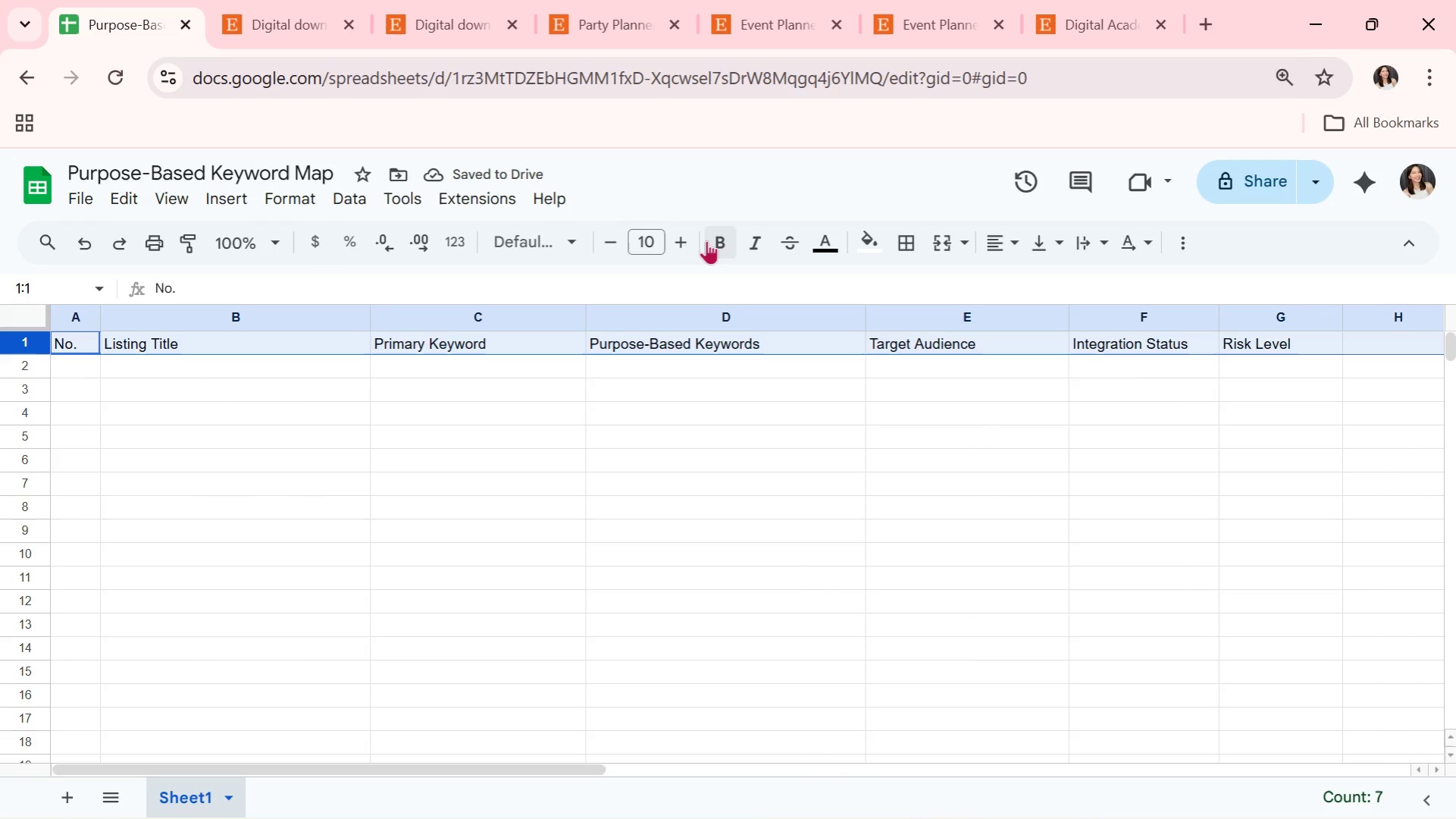 
left_click([711, 240])
 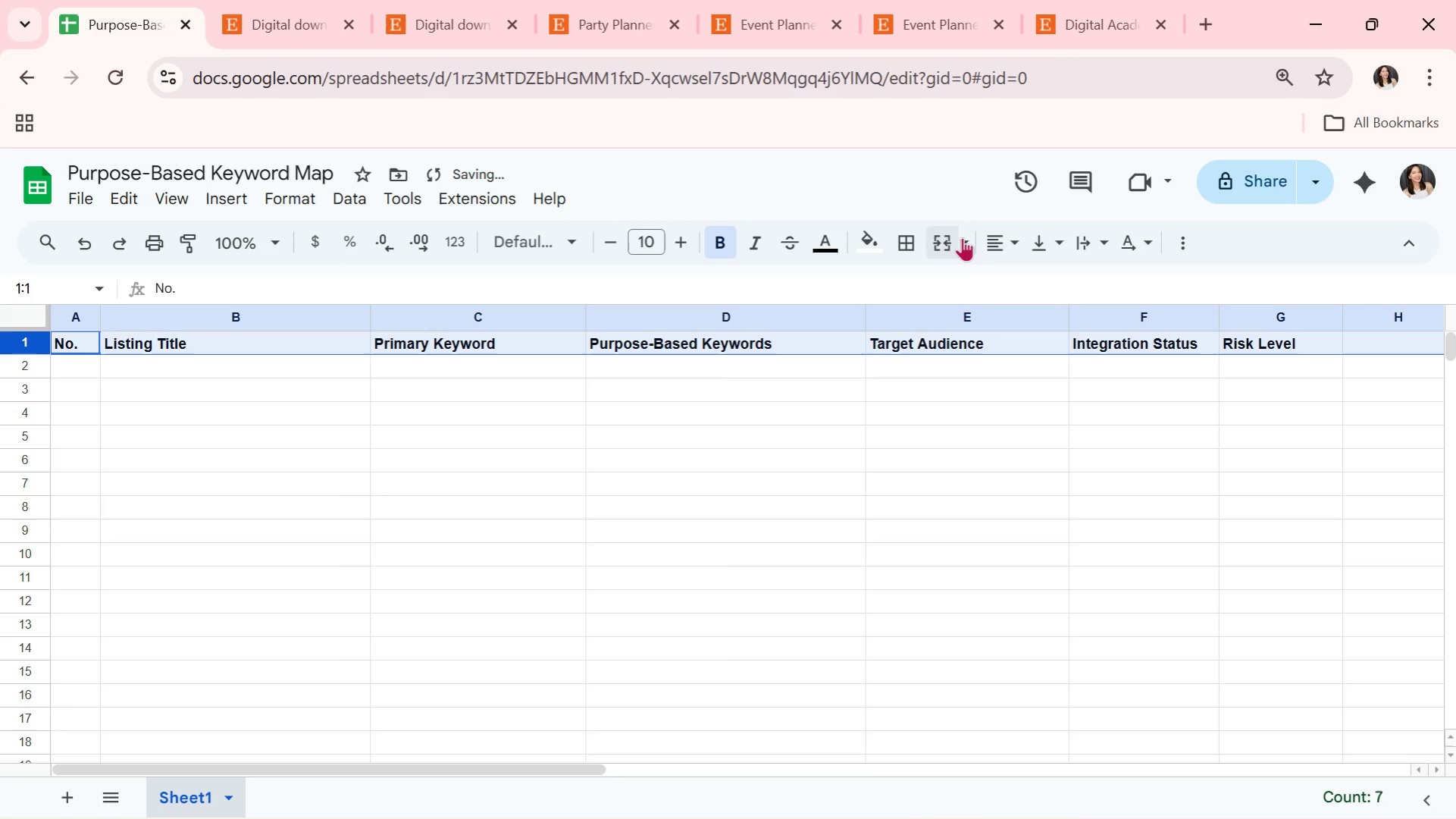 
left_click([988, 237])
 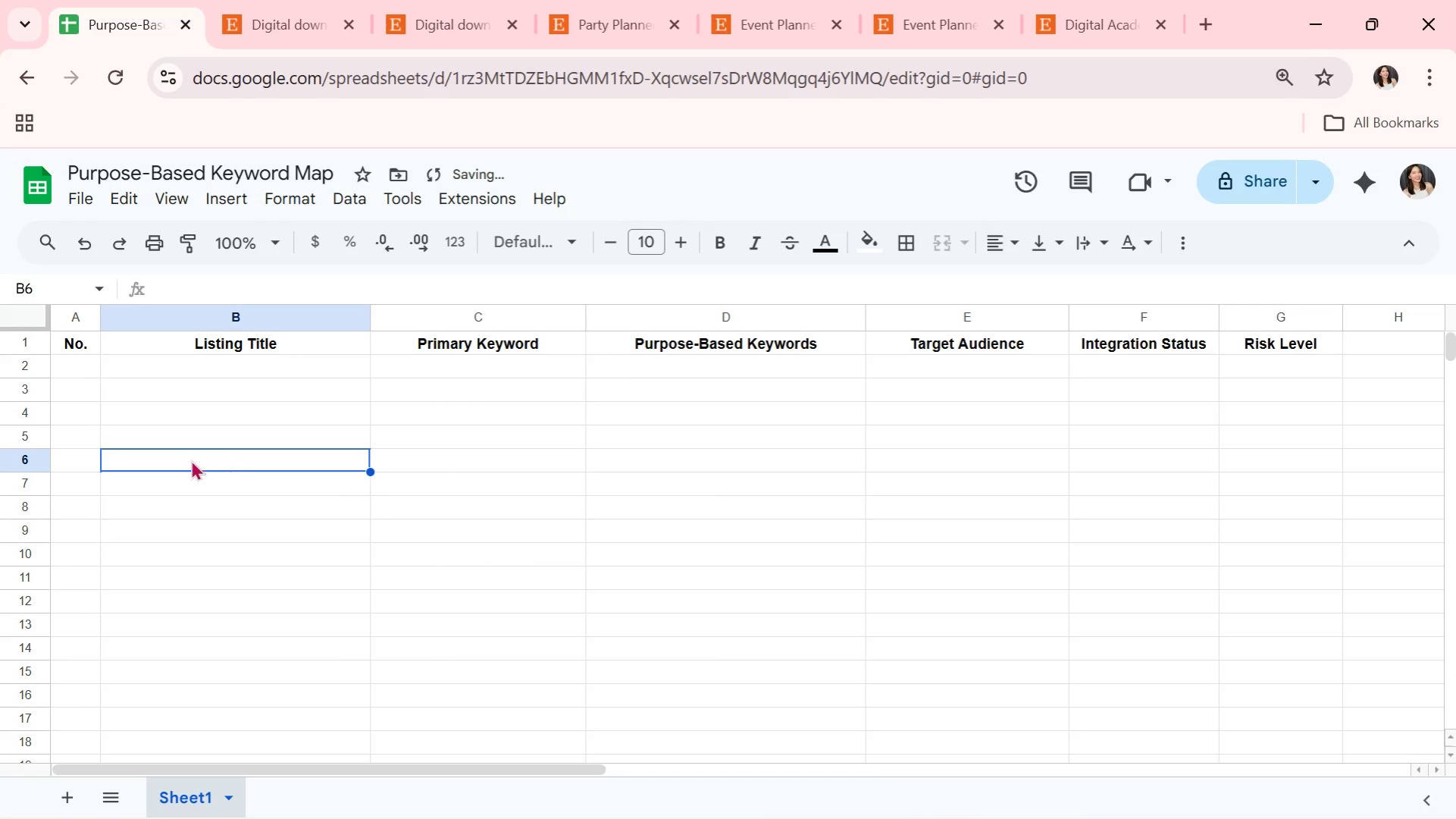 
key(Alt+AltLeft)
 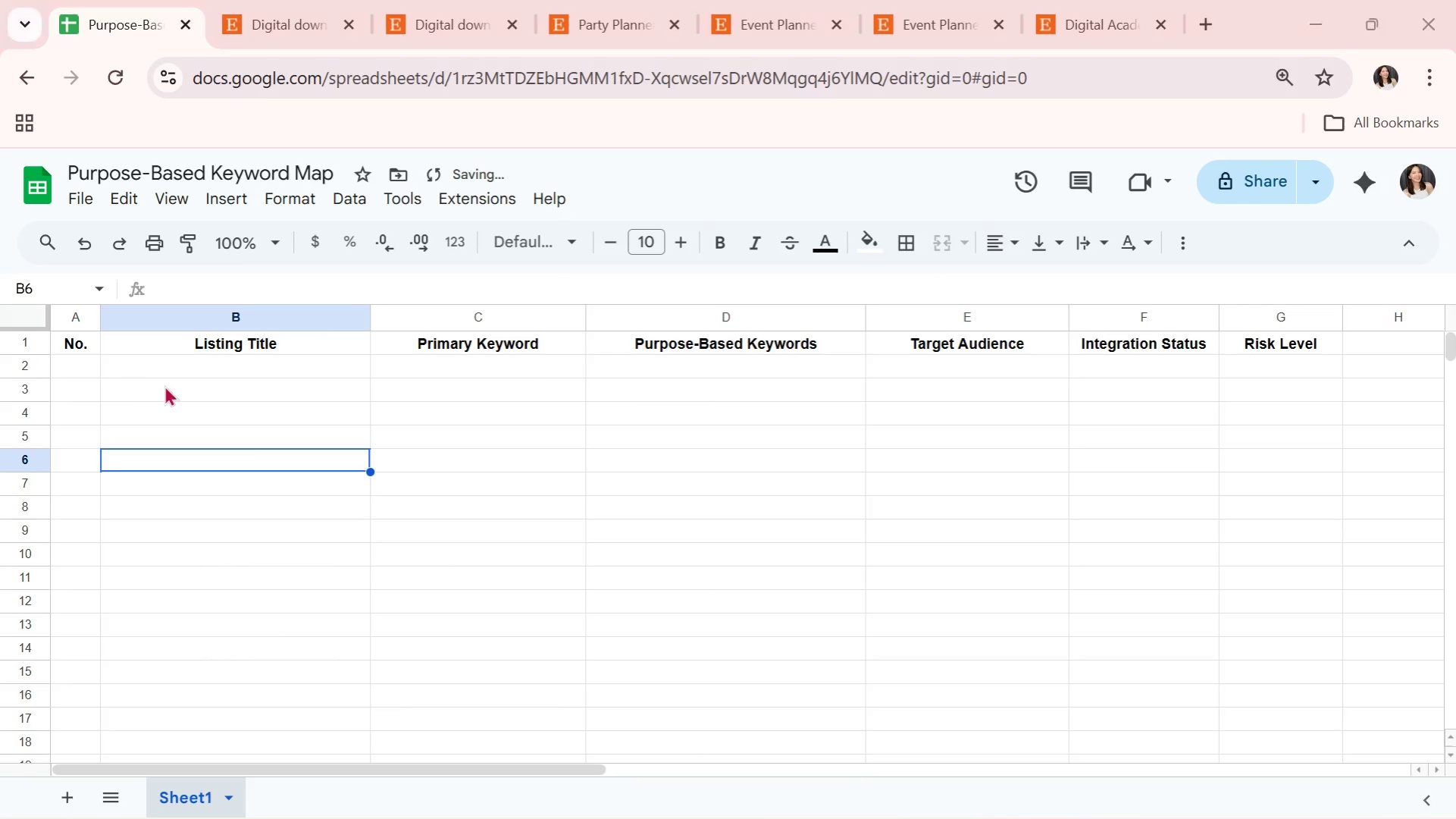 
key(Alt+Tab)